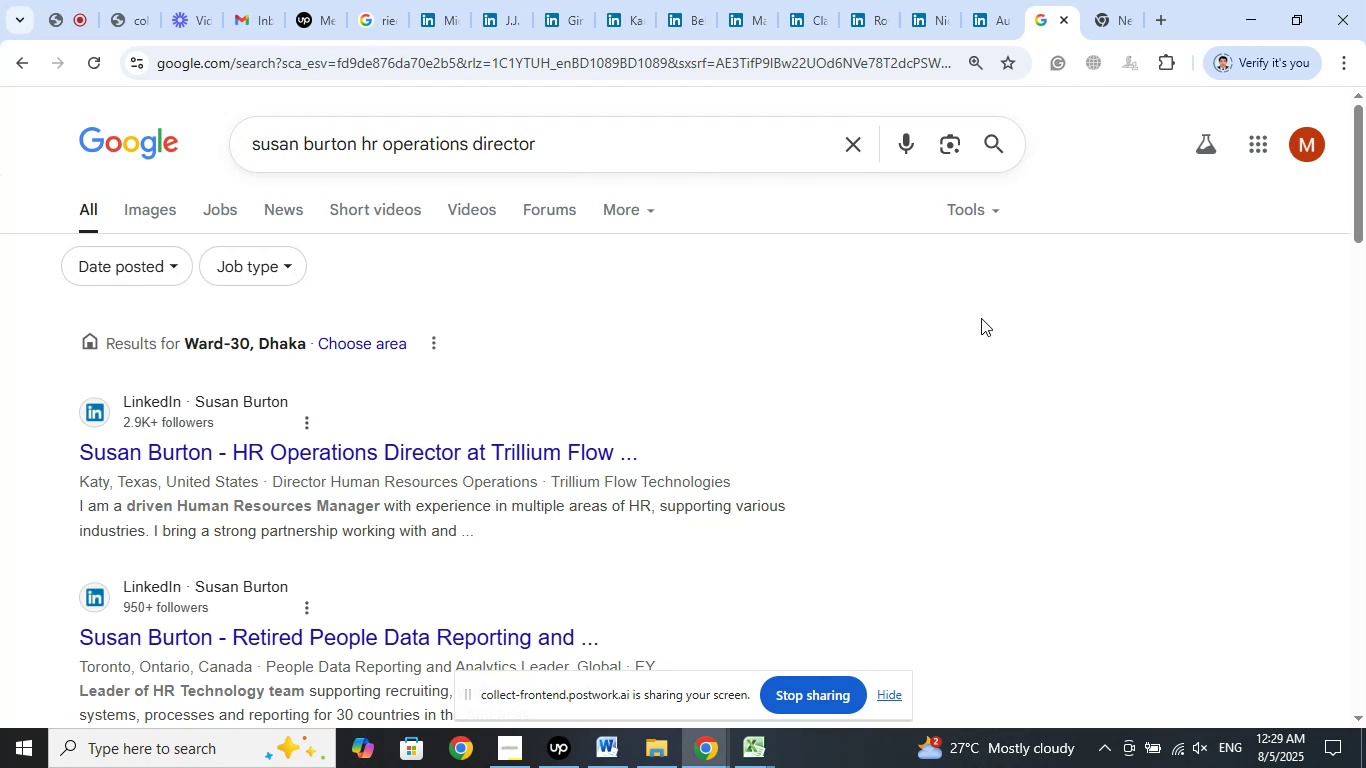 
wait(13.24)
 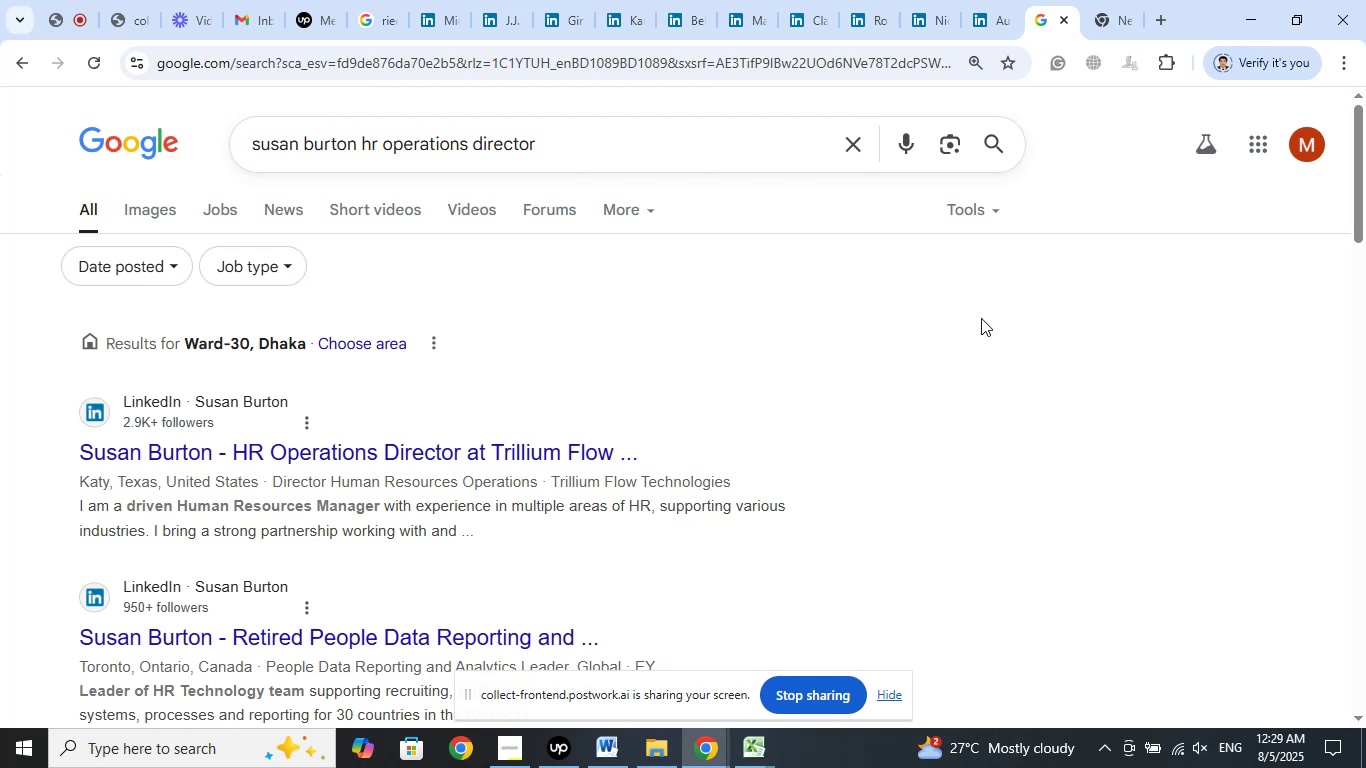 
left_click([1064, 0])
 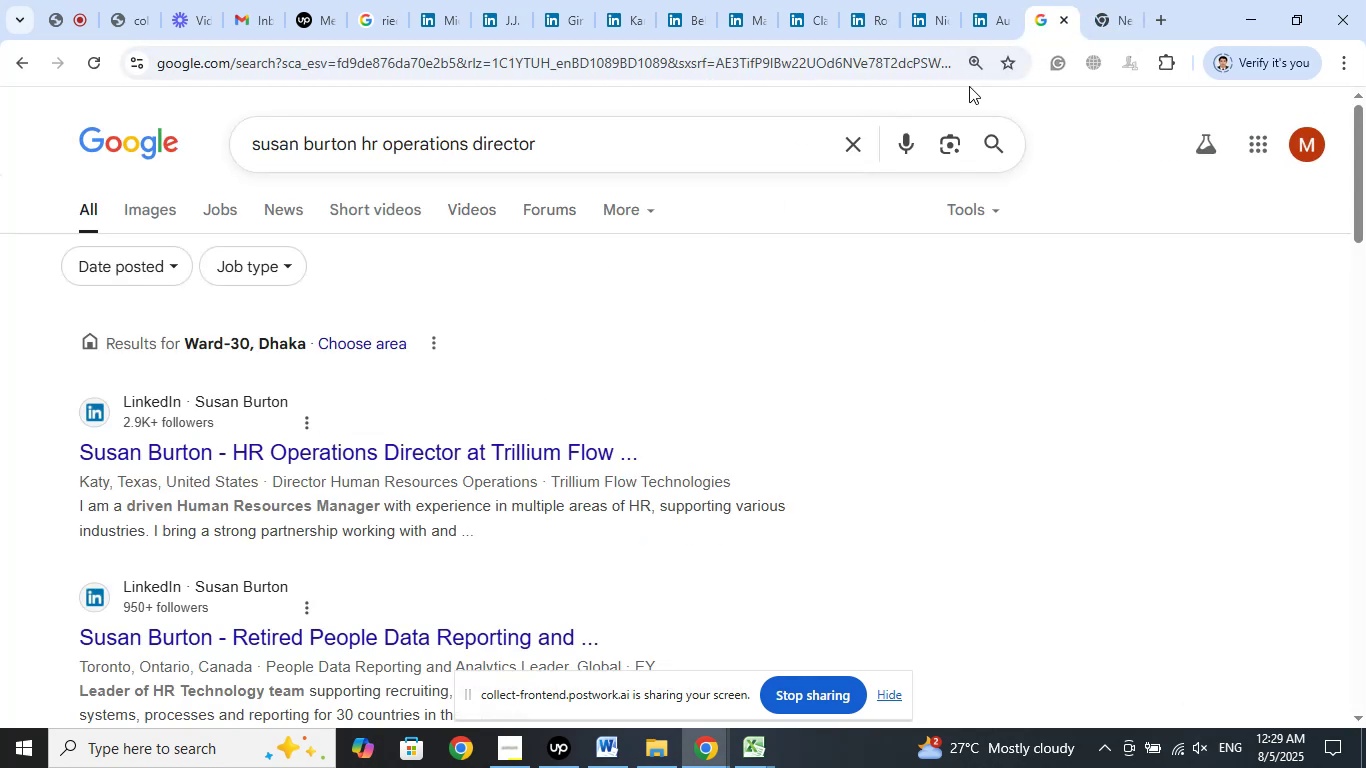 
left_click([1016, 0])
 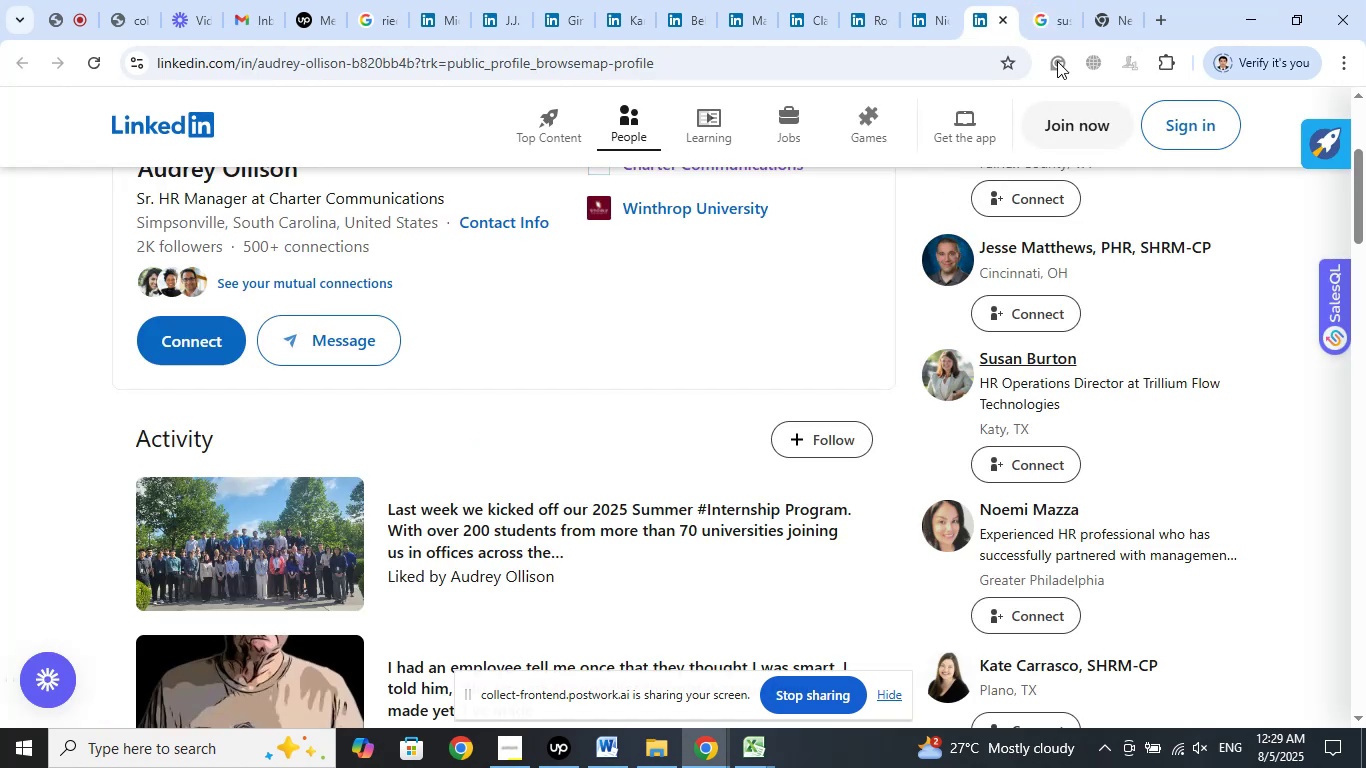 
left_click([1045, 10])
 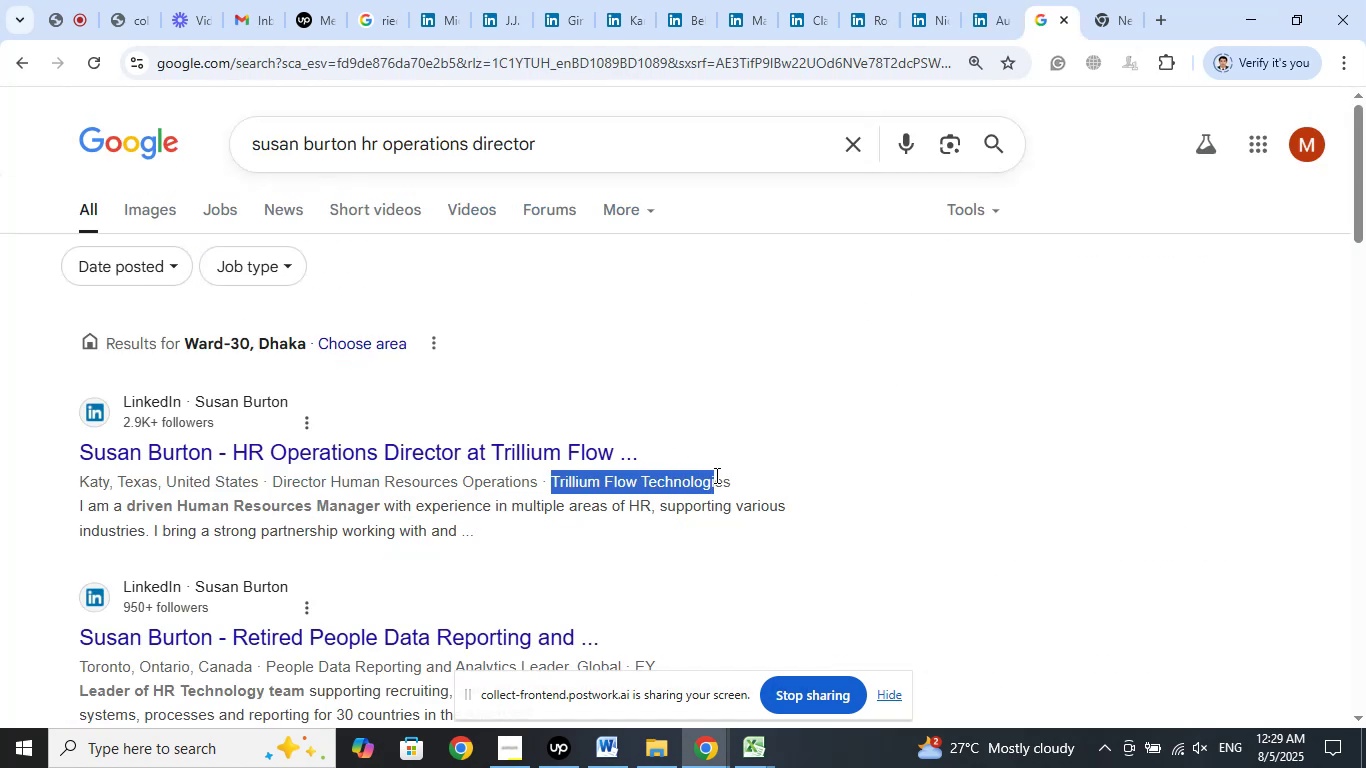 
right_click([702, 483])
 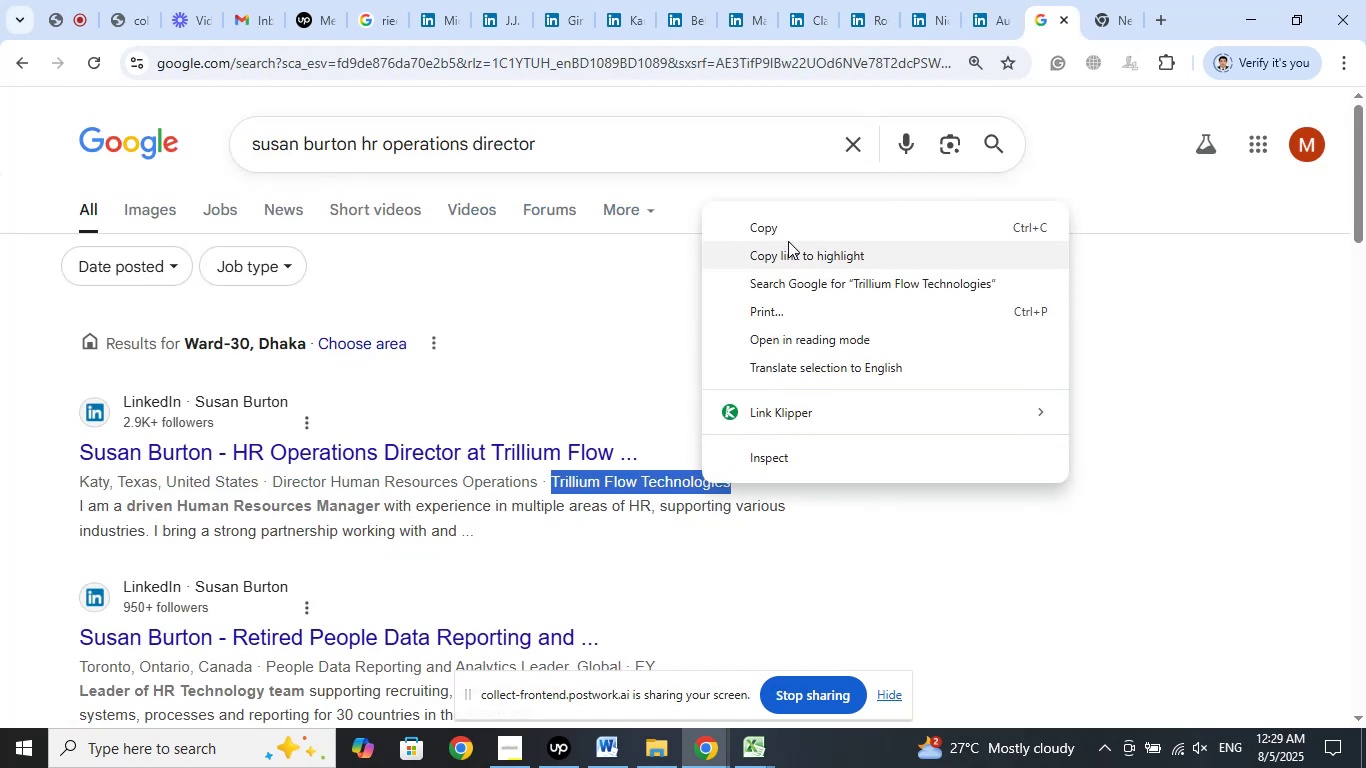 
left_click([786, 228])
 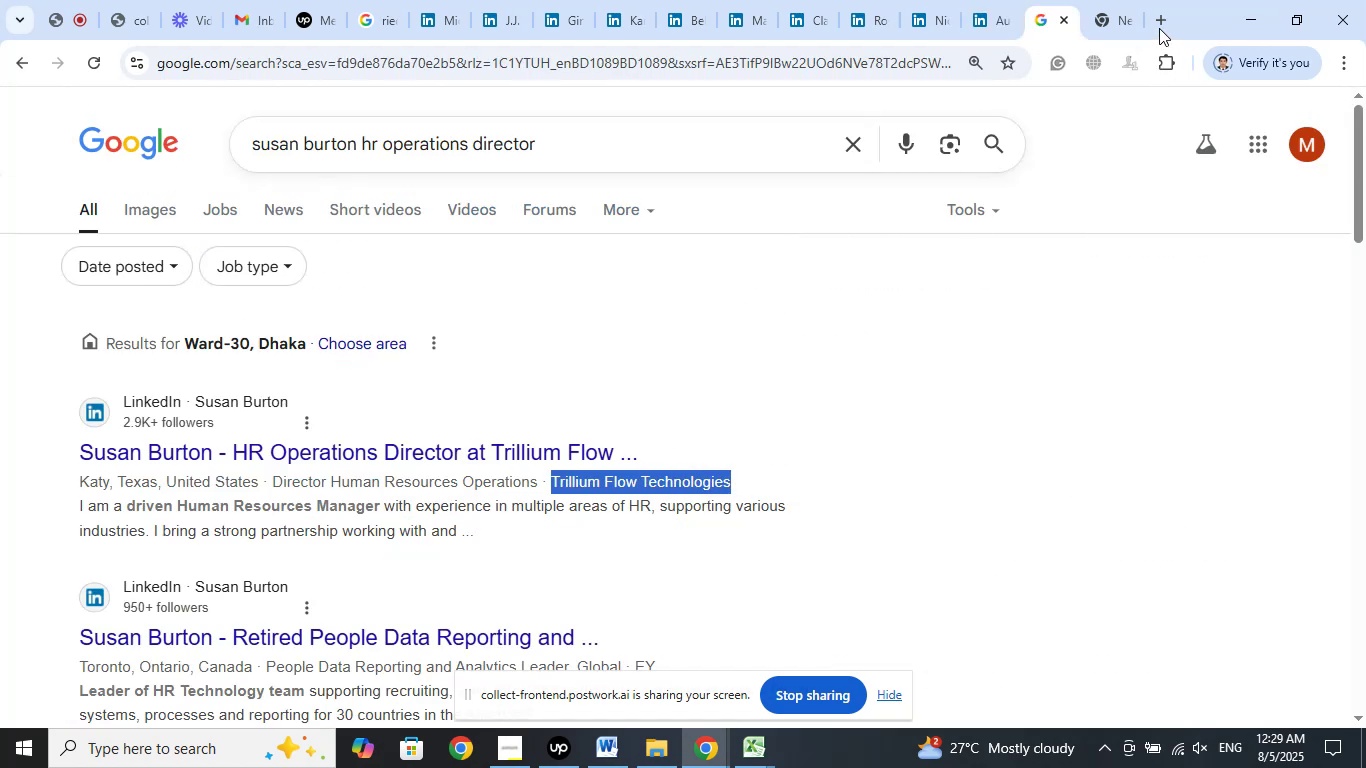 
left_click([1161, 18])
 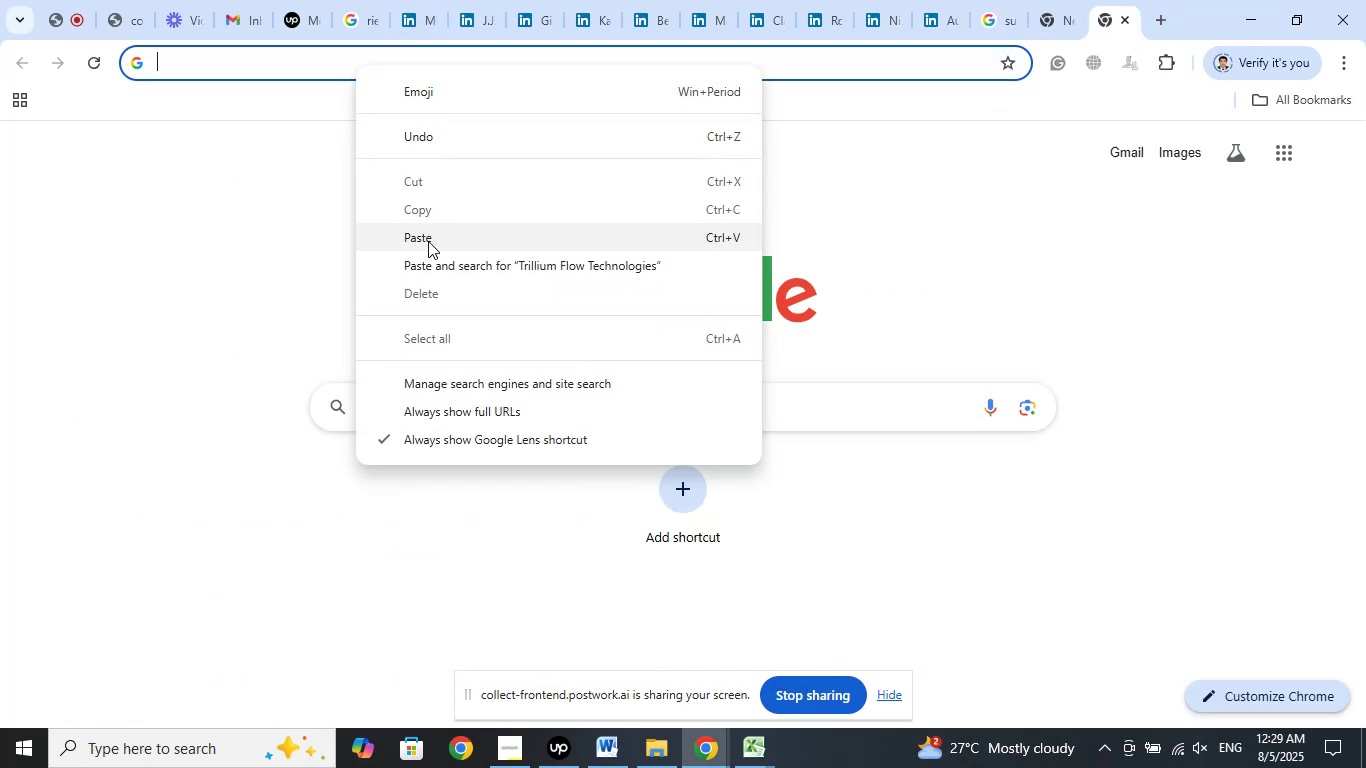 
left_click([427, 259])
 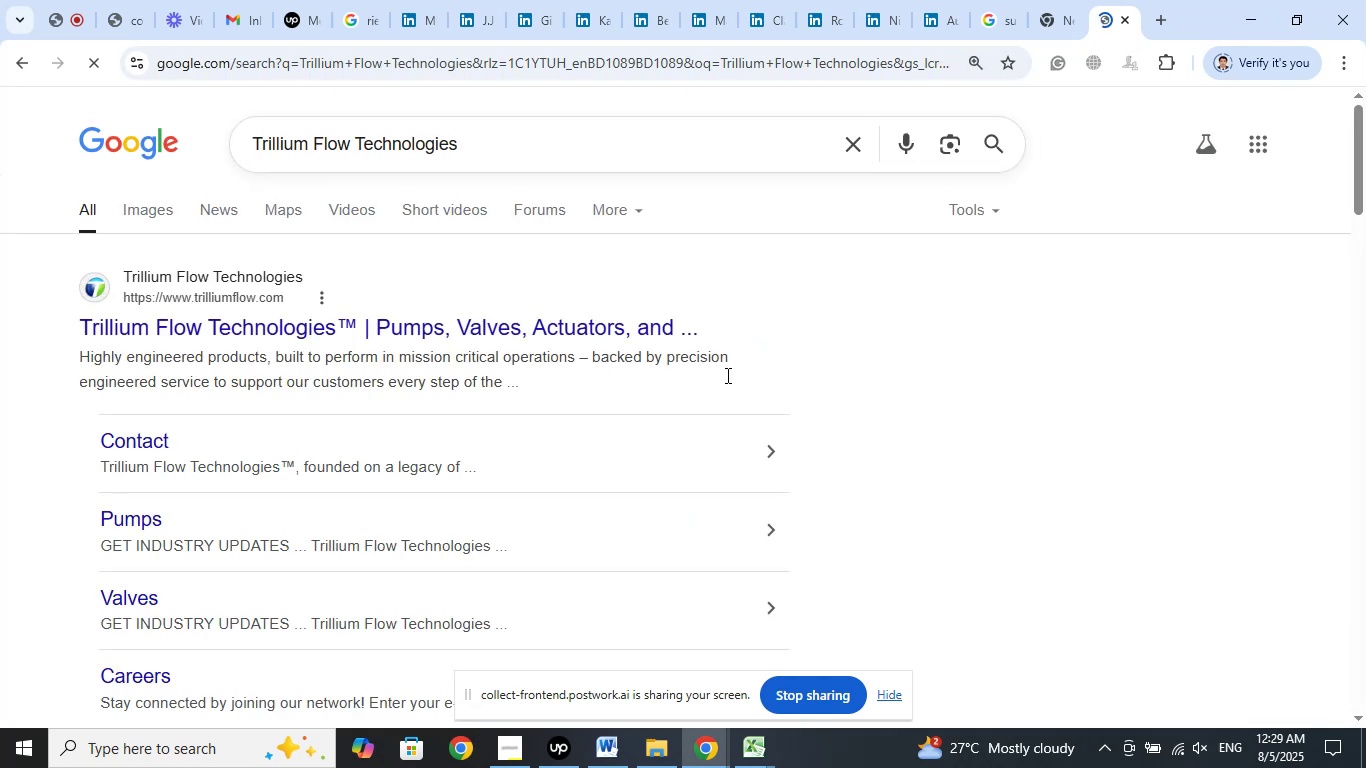 
scroll: coordinate [873, 363], scroll_direction: down, amount: 9.0
 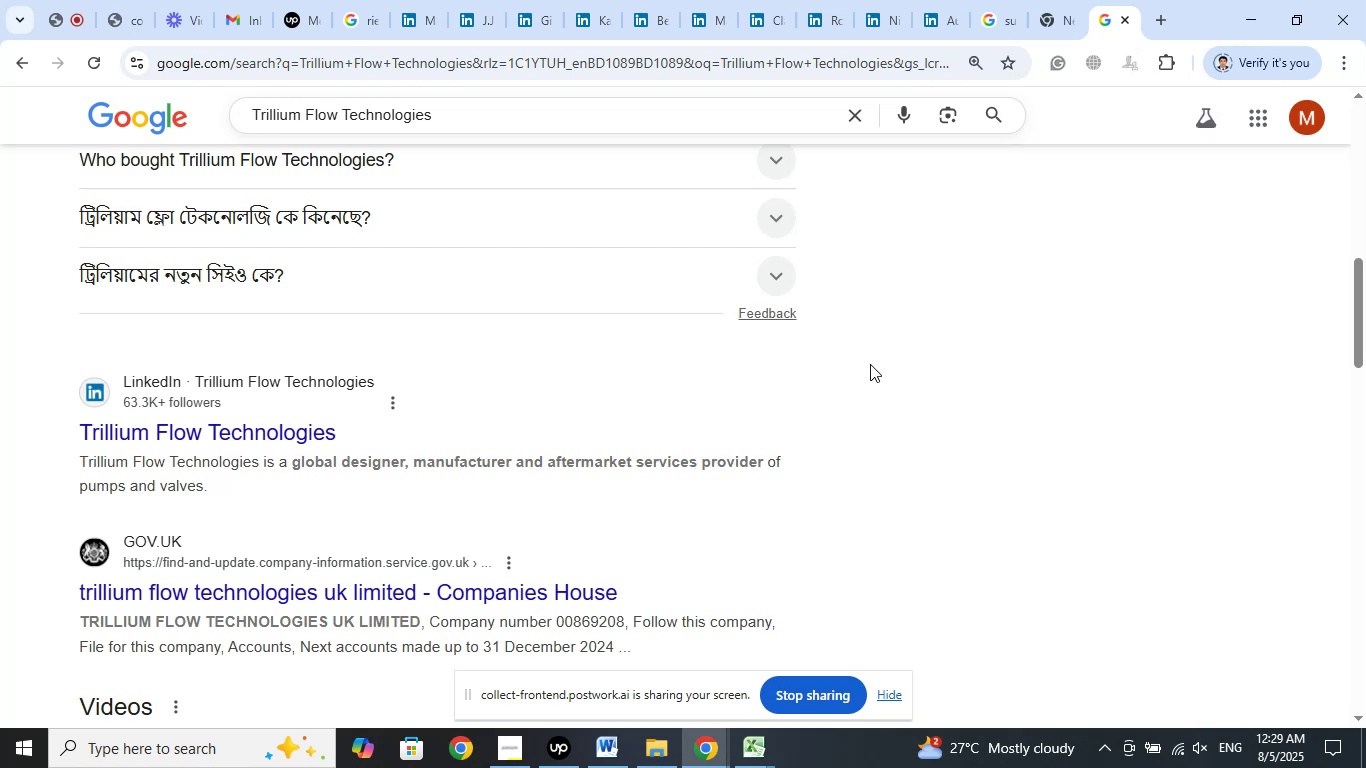 
wait(32.51)
 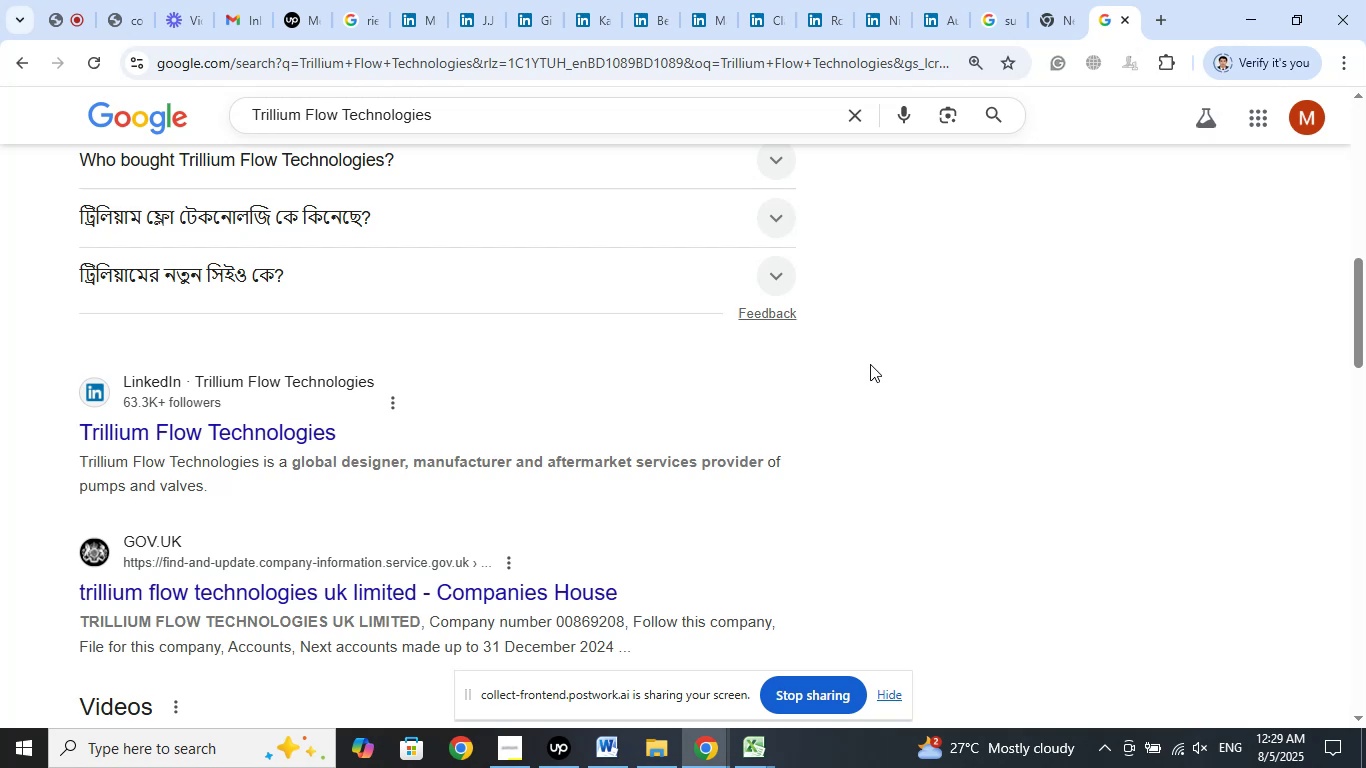 
right_click([315, 427])
 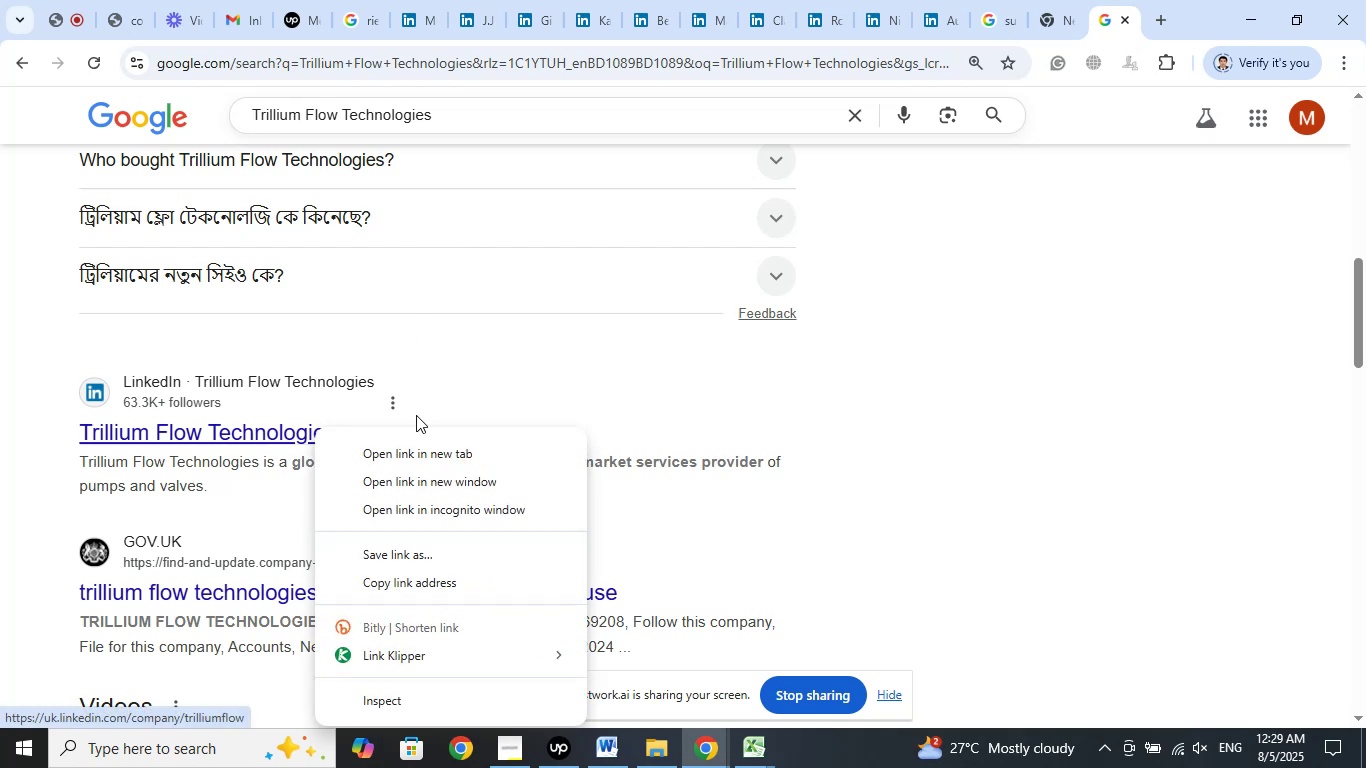 
left_click([414, 448])
 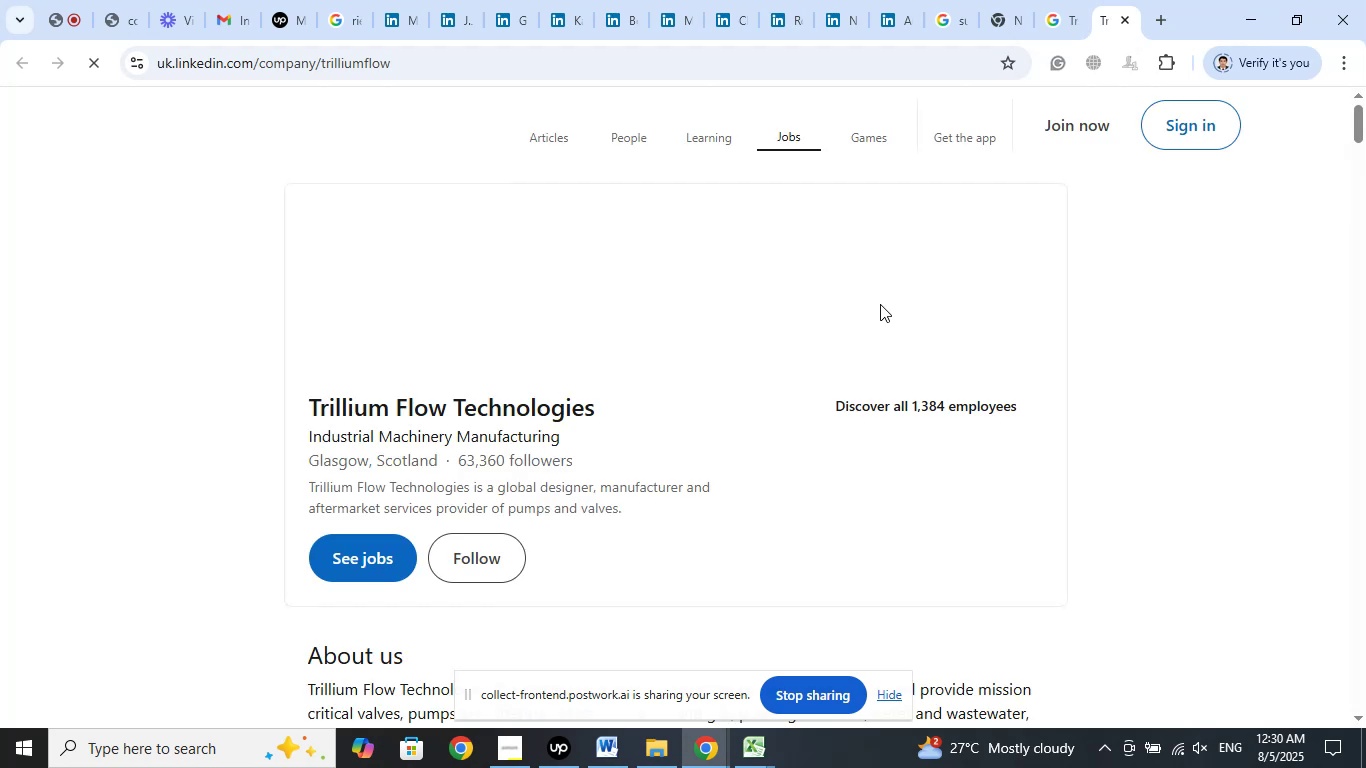 
scroll: coordinate [628, 386], scroll_direction: down, amount: 6.0
 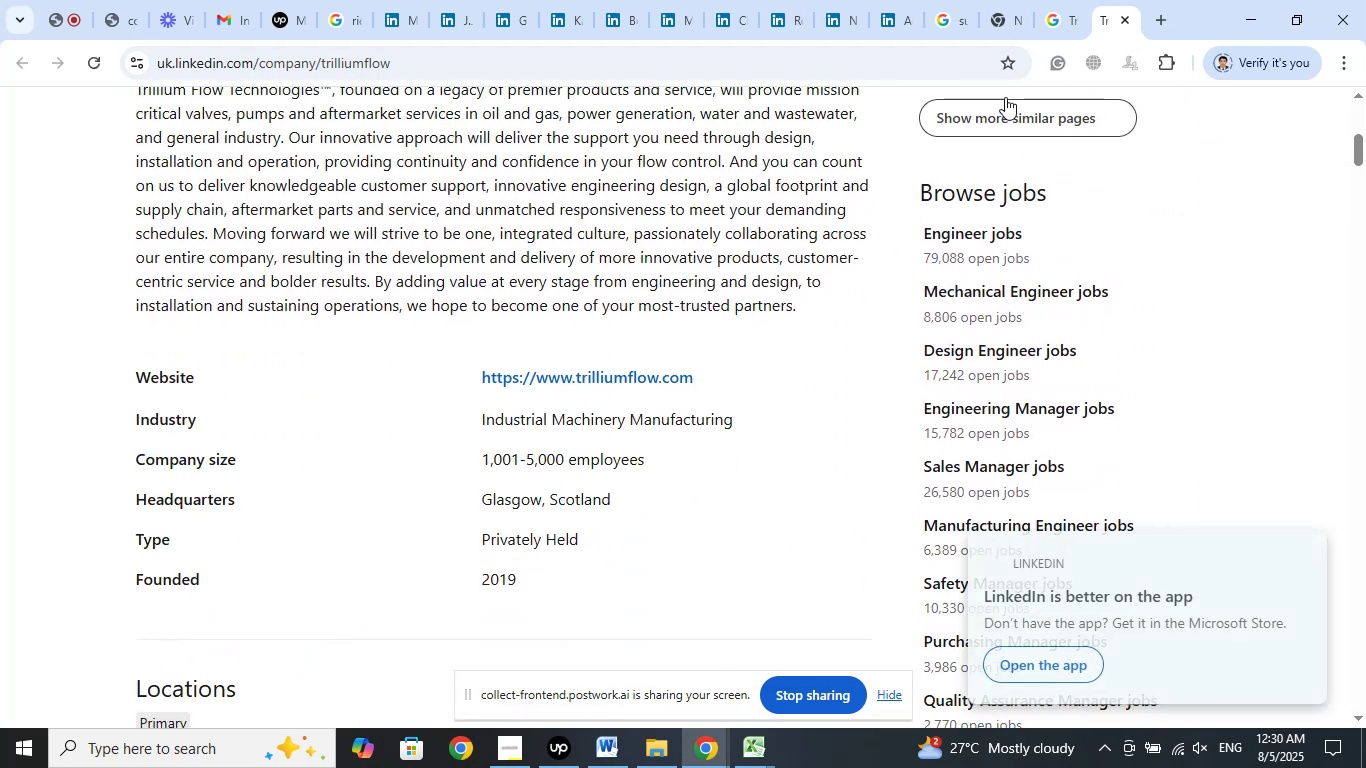 
left_click([1051, 8])
 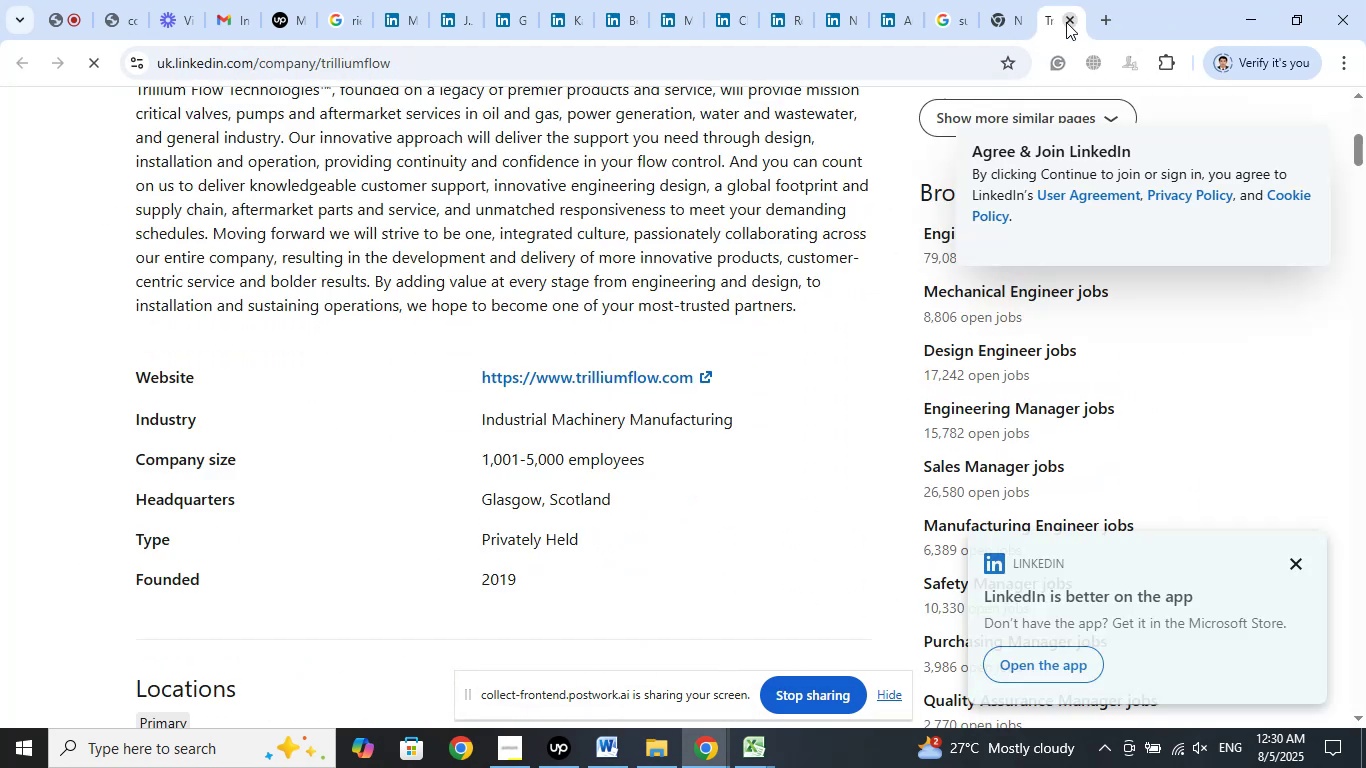 
left_click([1066, 22])
 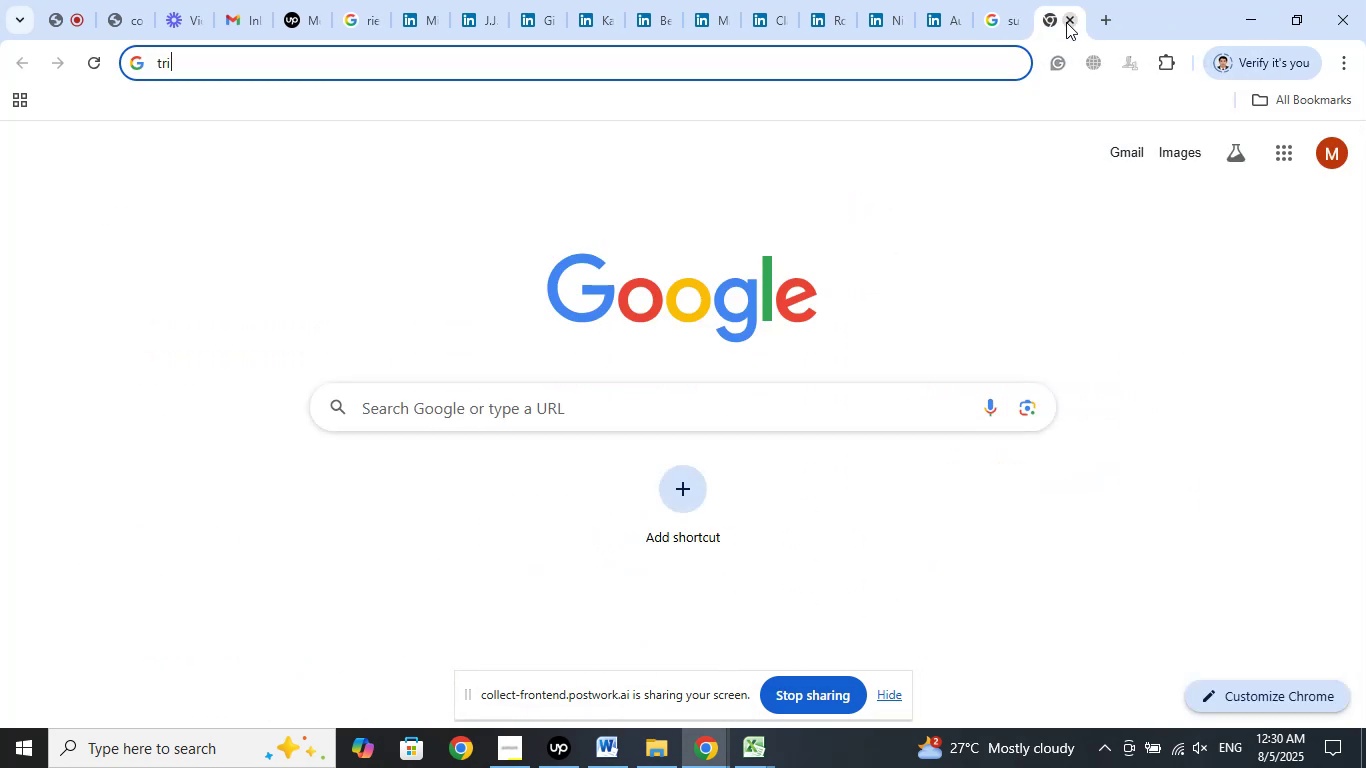 
left_click([1066, 22])
 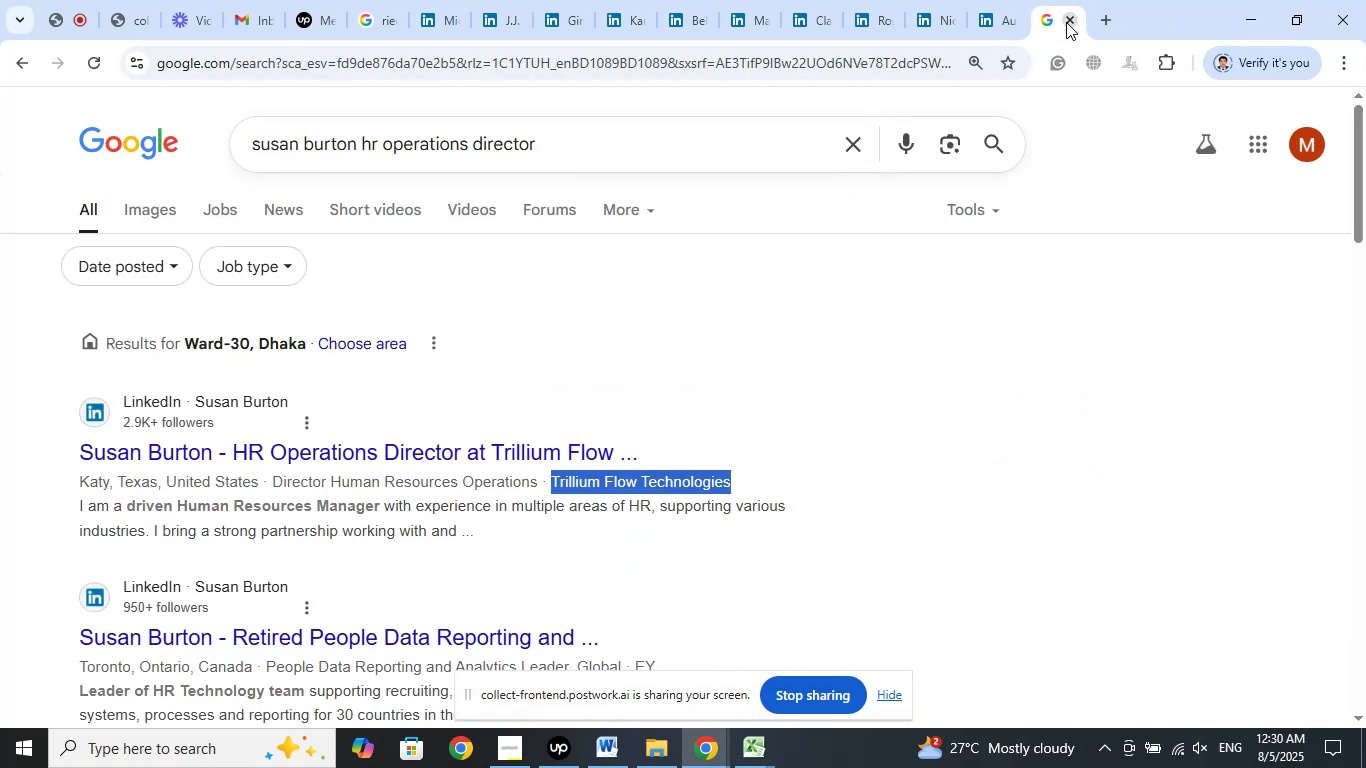 
left_click([1066, 22])
 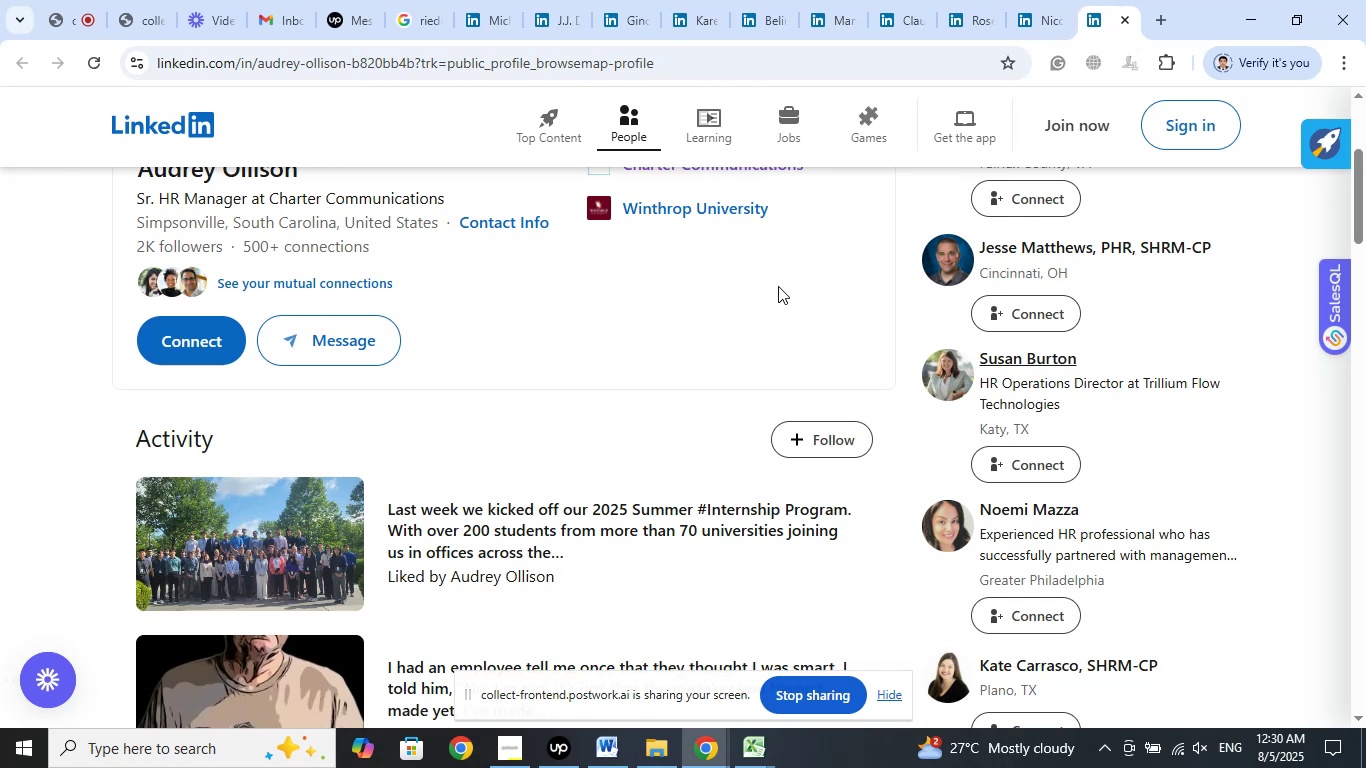 
scroll: coordinate [1216, 368], scroll_direction: down, amount: 7.0
 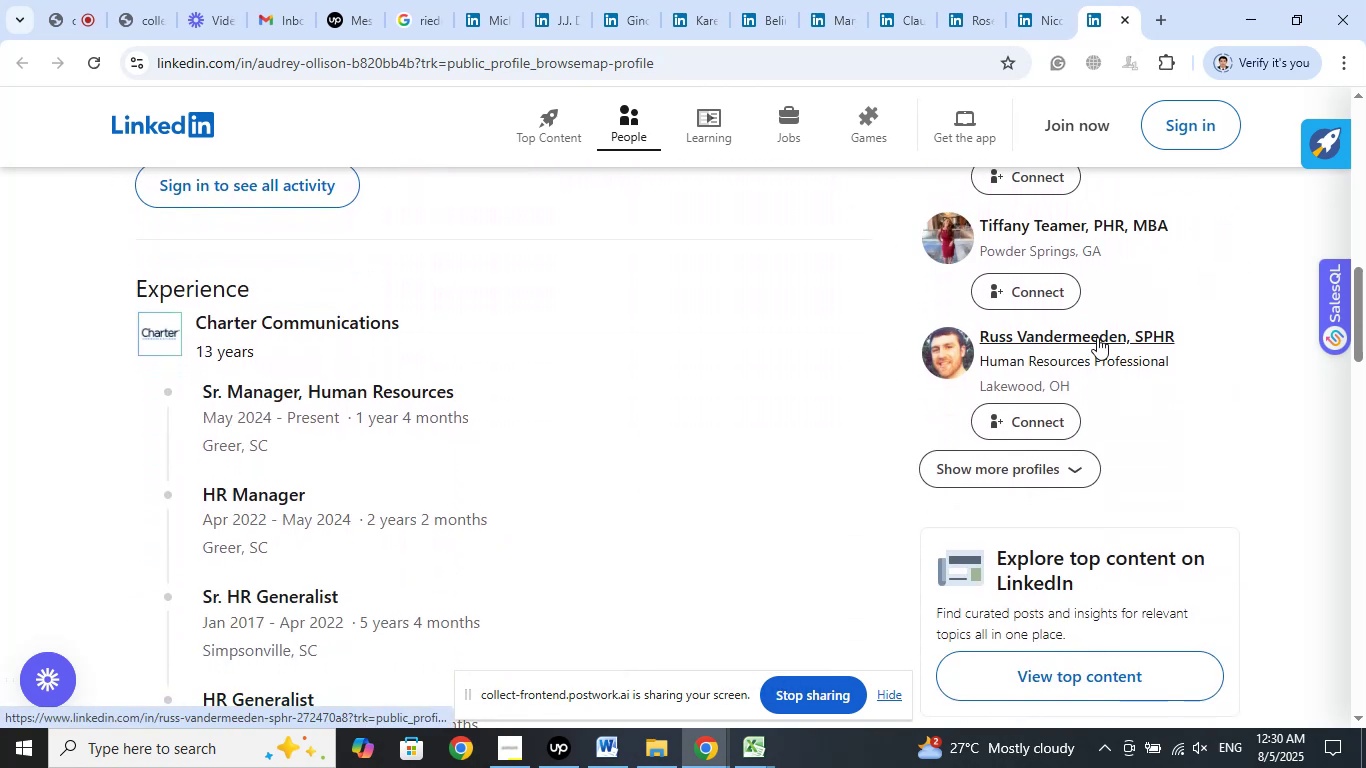 
right_click([1100, 330])
 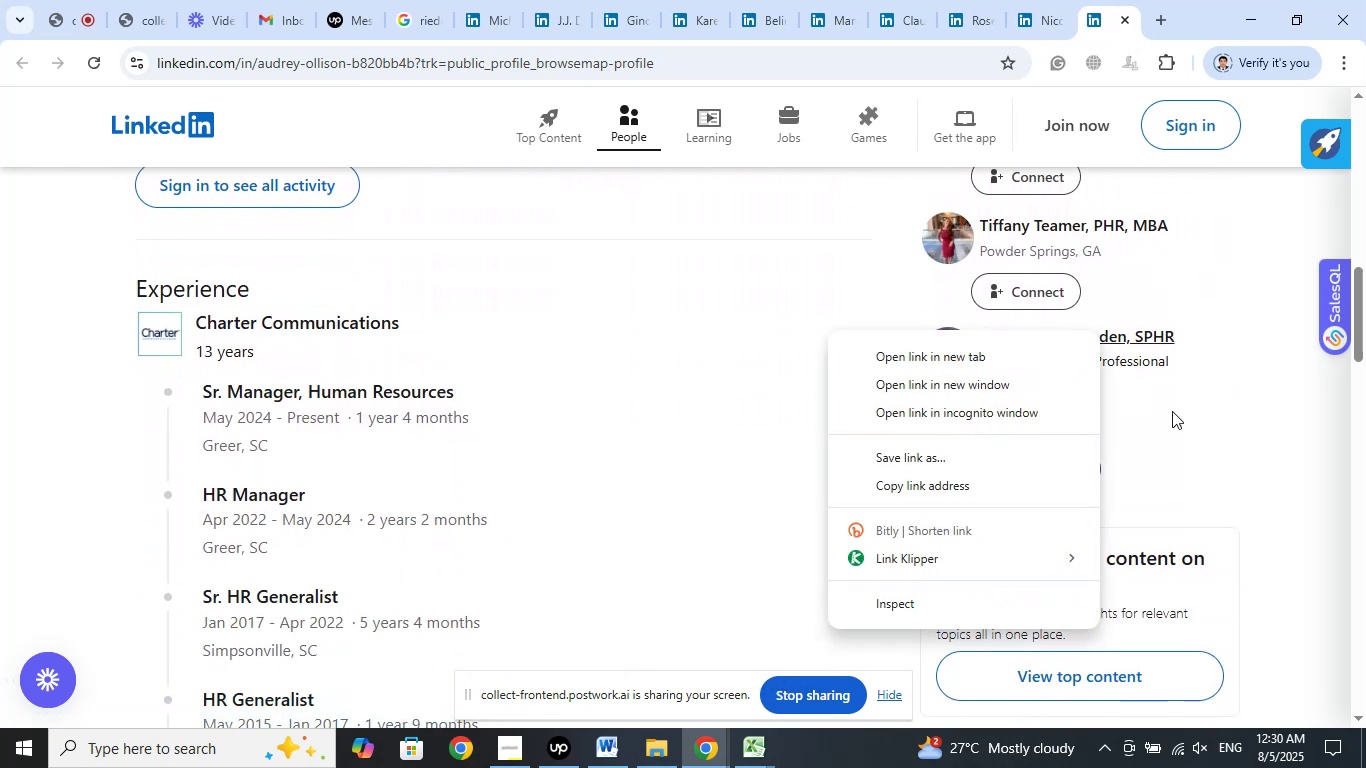 
left_click([1174, 413])
 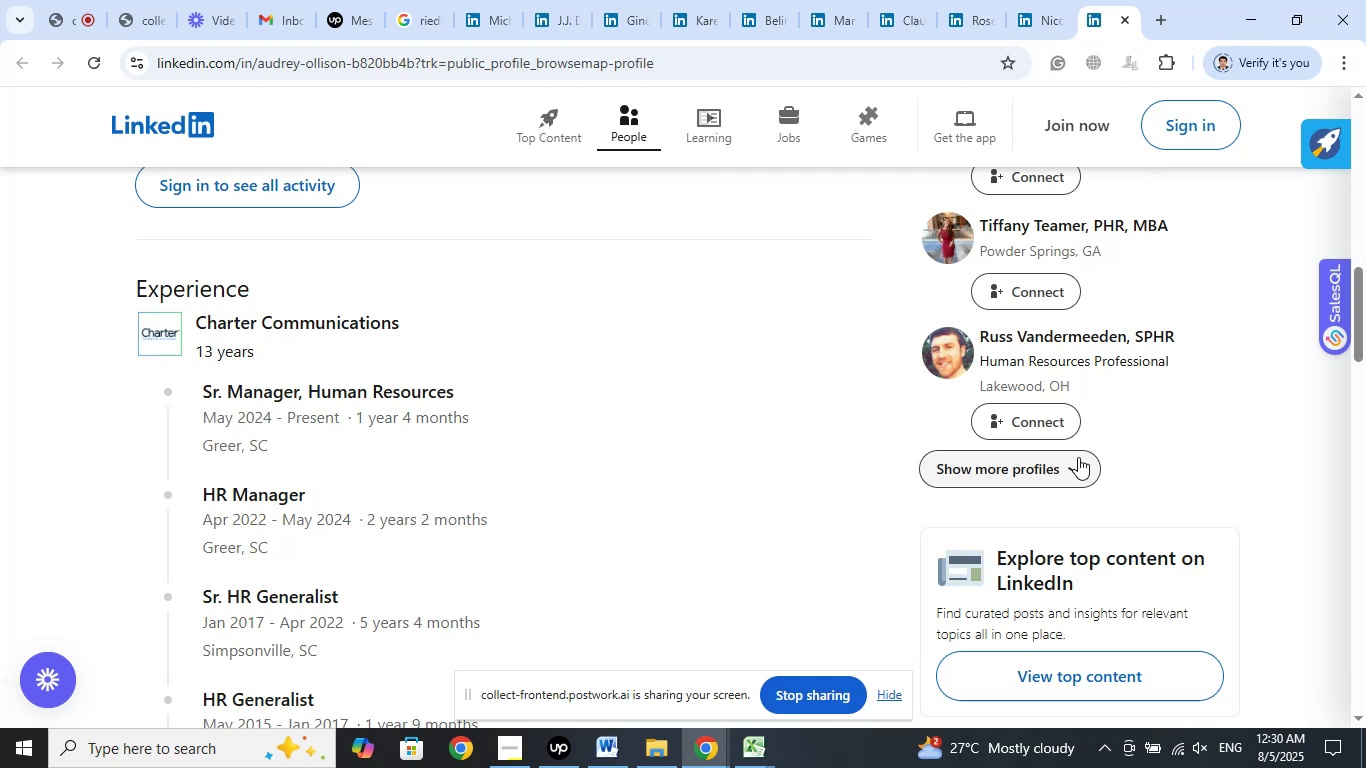 
left_click([1078, 457])
 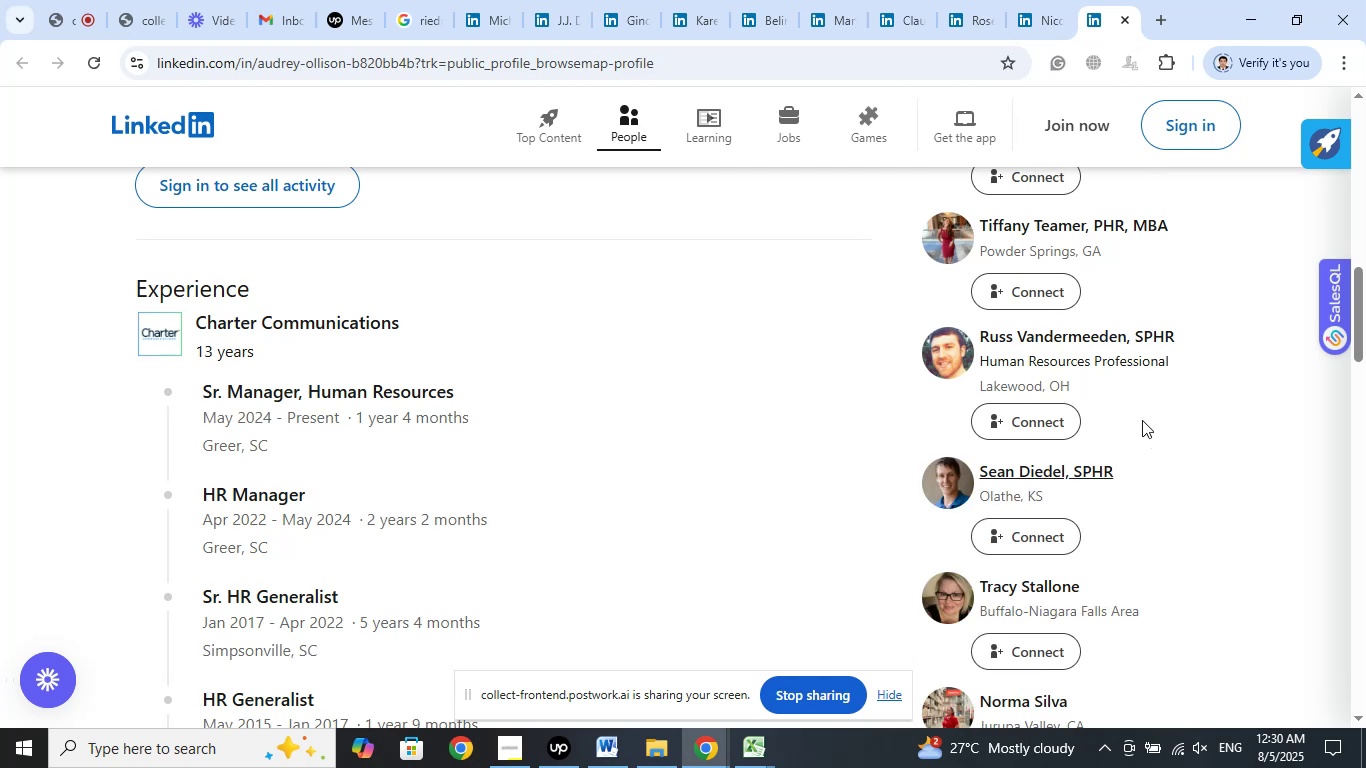 
scroll: coordinate [1149, 410], scroll_direction: down, amount: 3.0
 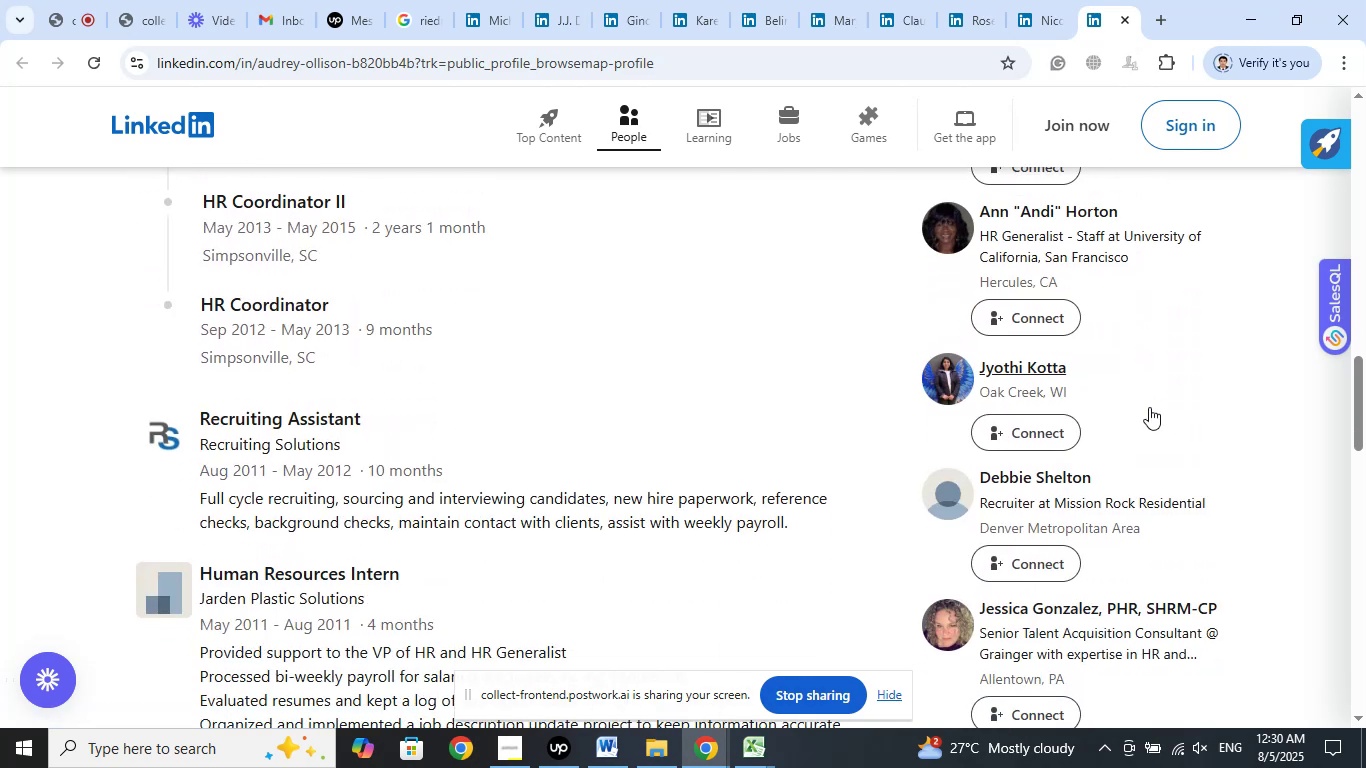 
scroll: coordinate [1152, 399], scroll_direction: up, amount: 6.0
 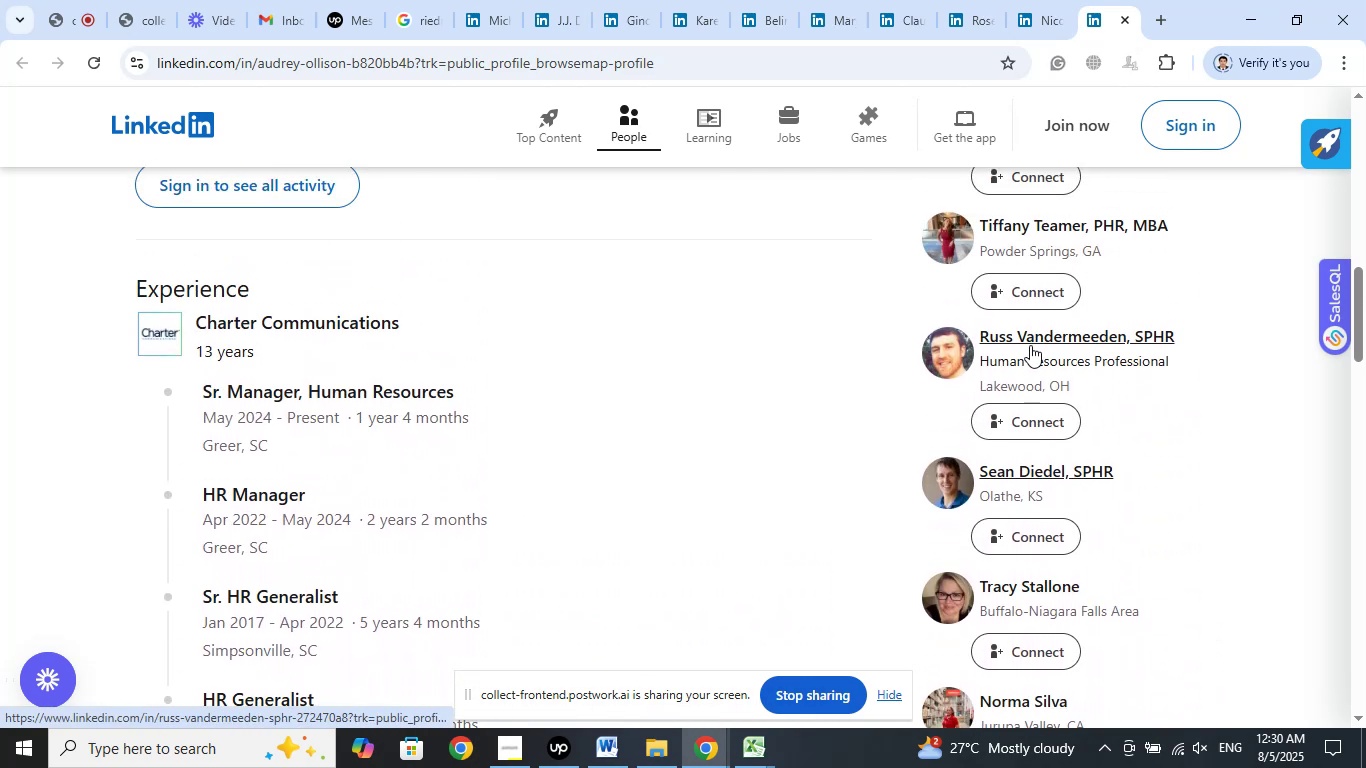 
right_click([1030, 345])
 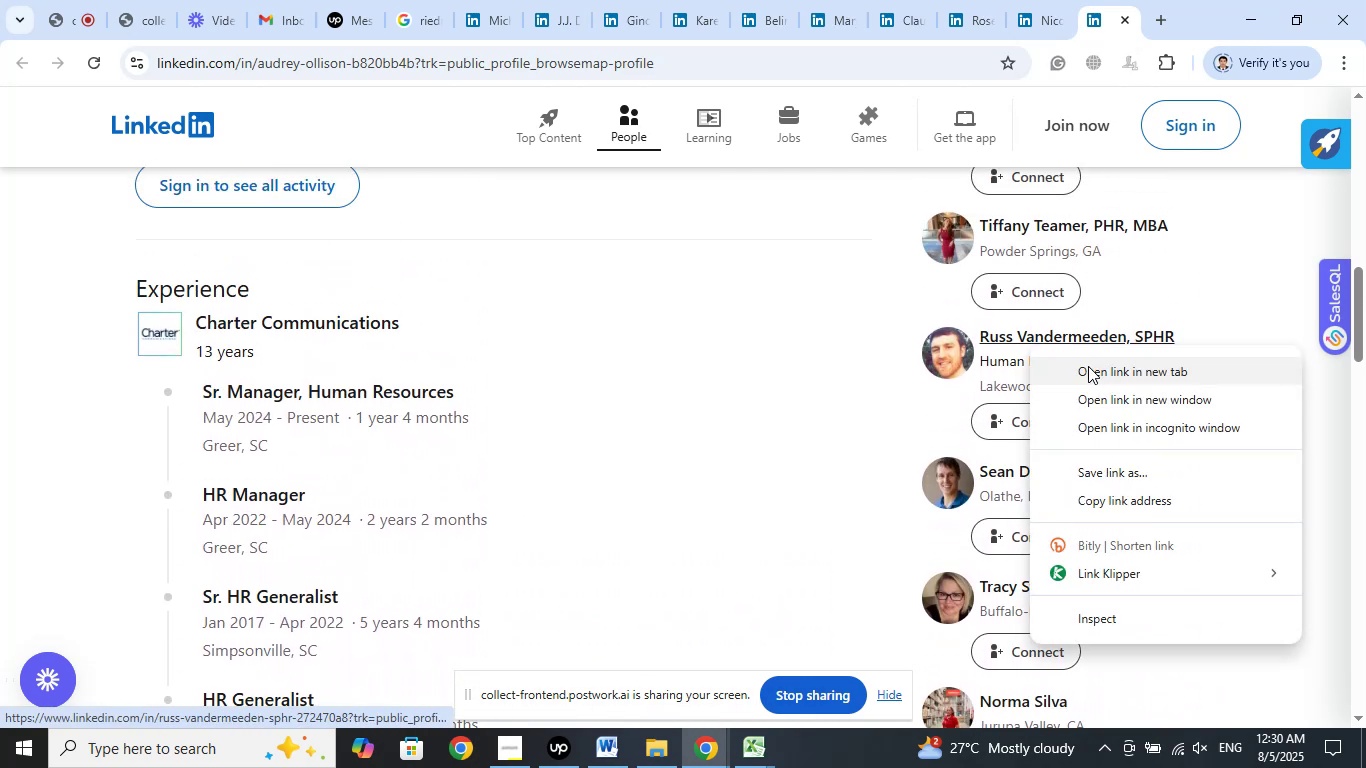 
left_click([1088, 366])
 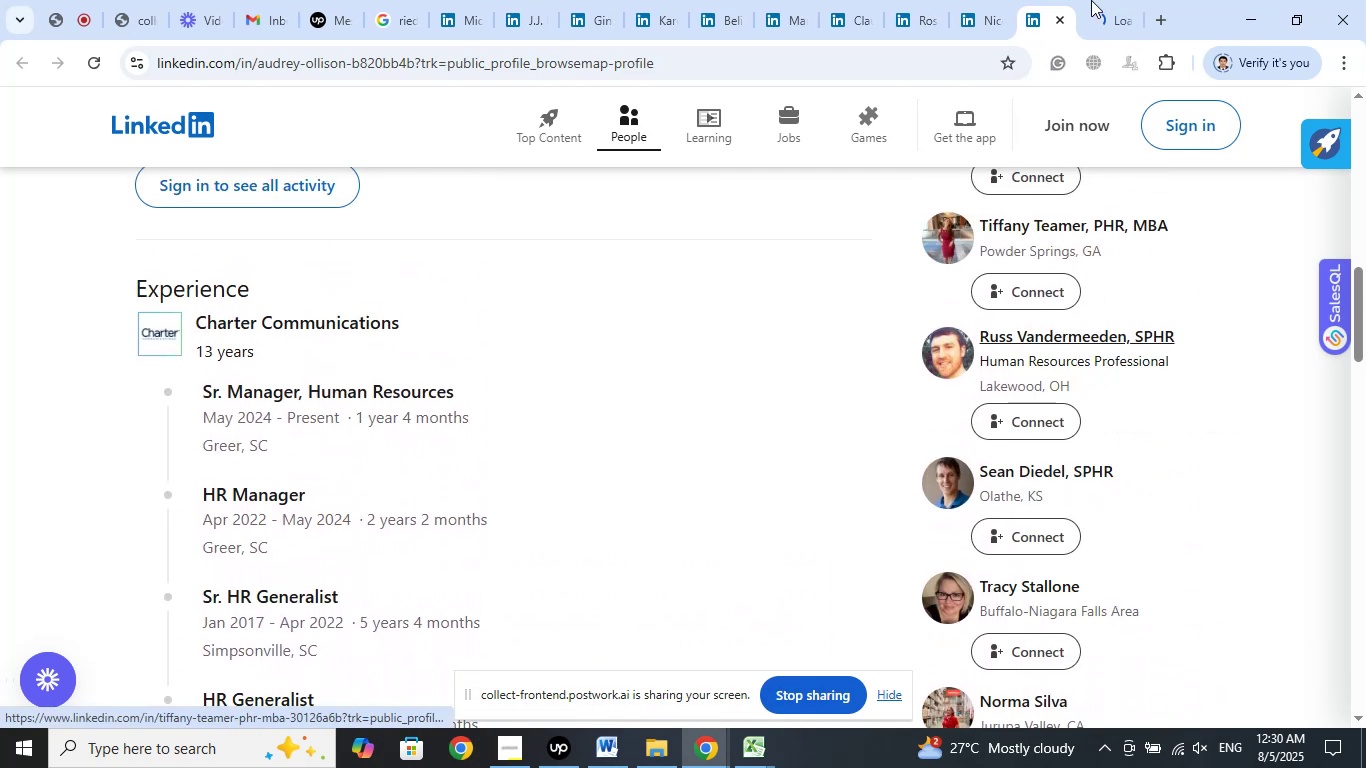 
left_click([1091, 0])
 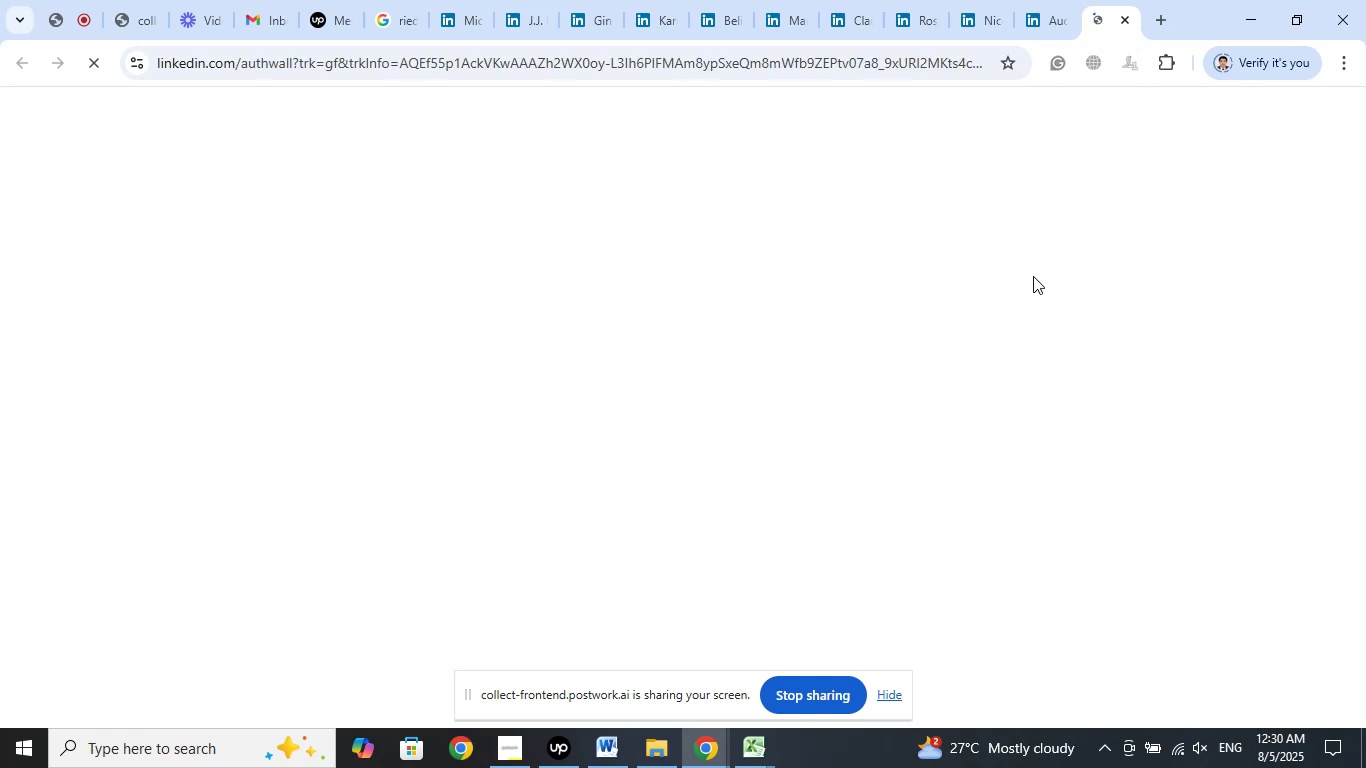 
wait(7.93)
 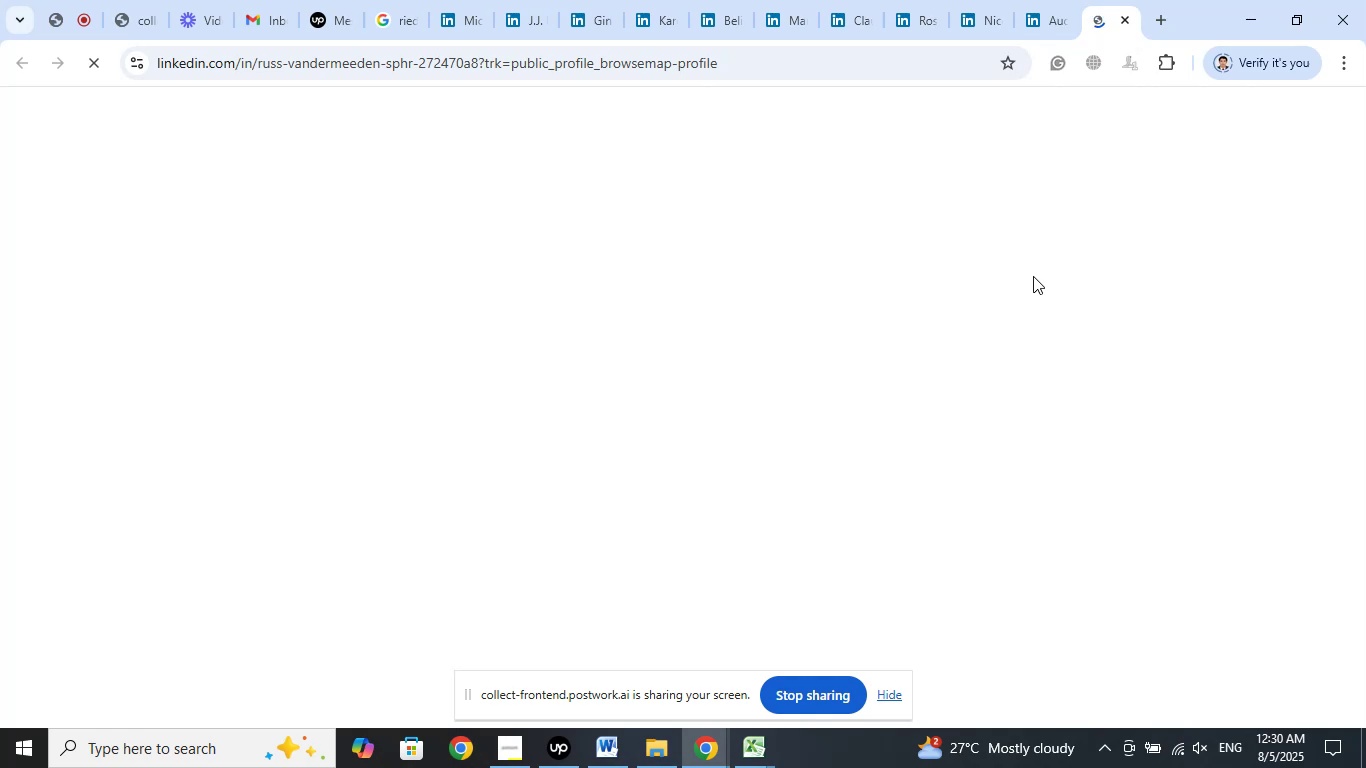 
left_click([1116, 18])
 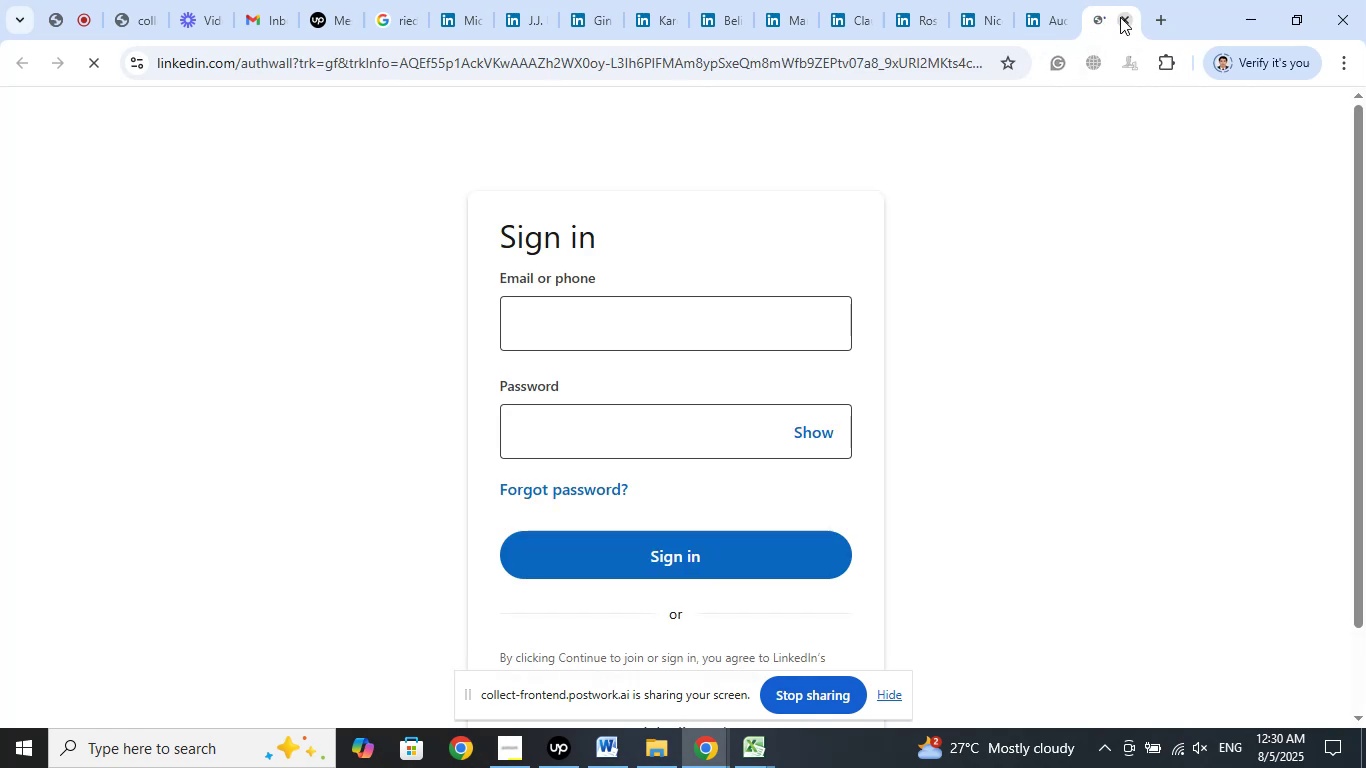 
left_click([1120, 17])
 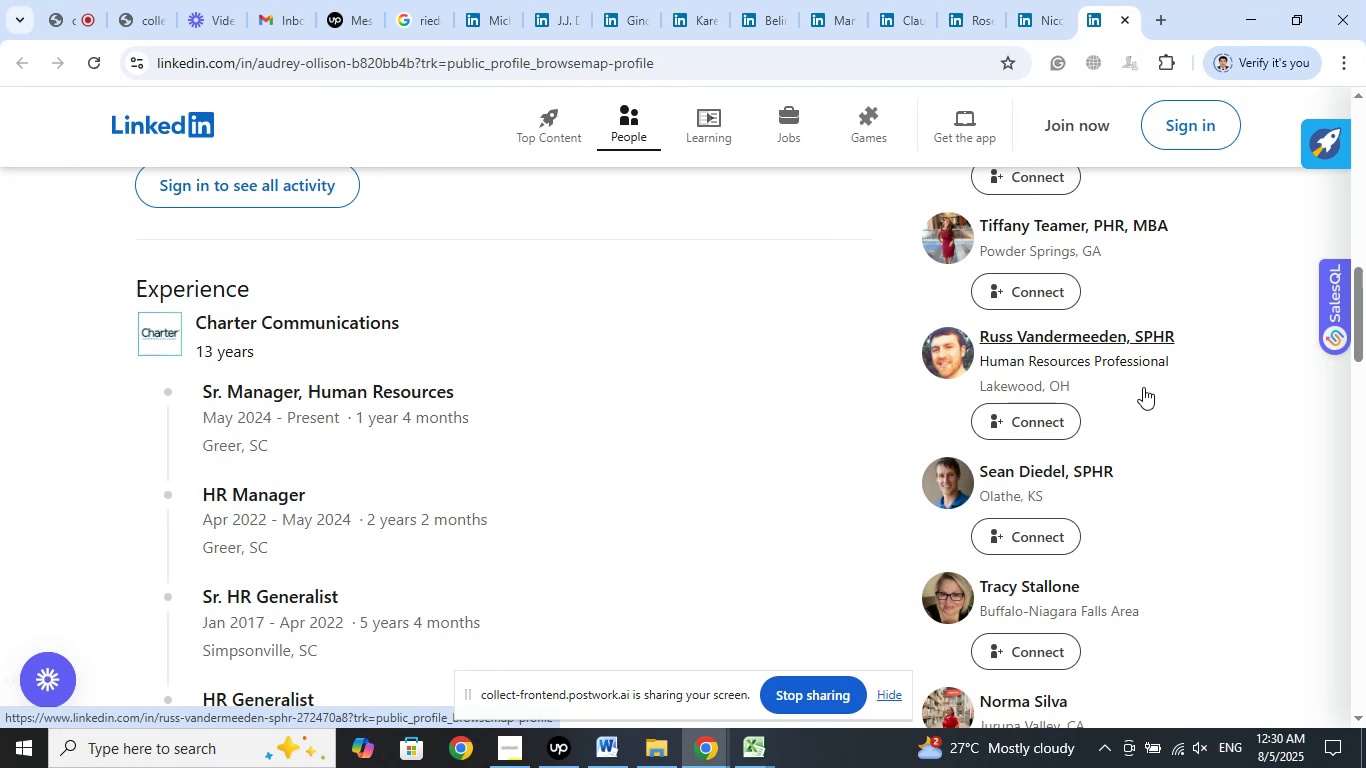 
wait(26.84)
 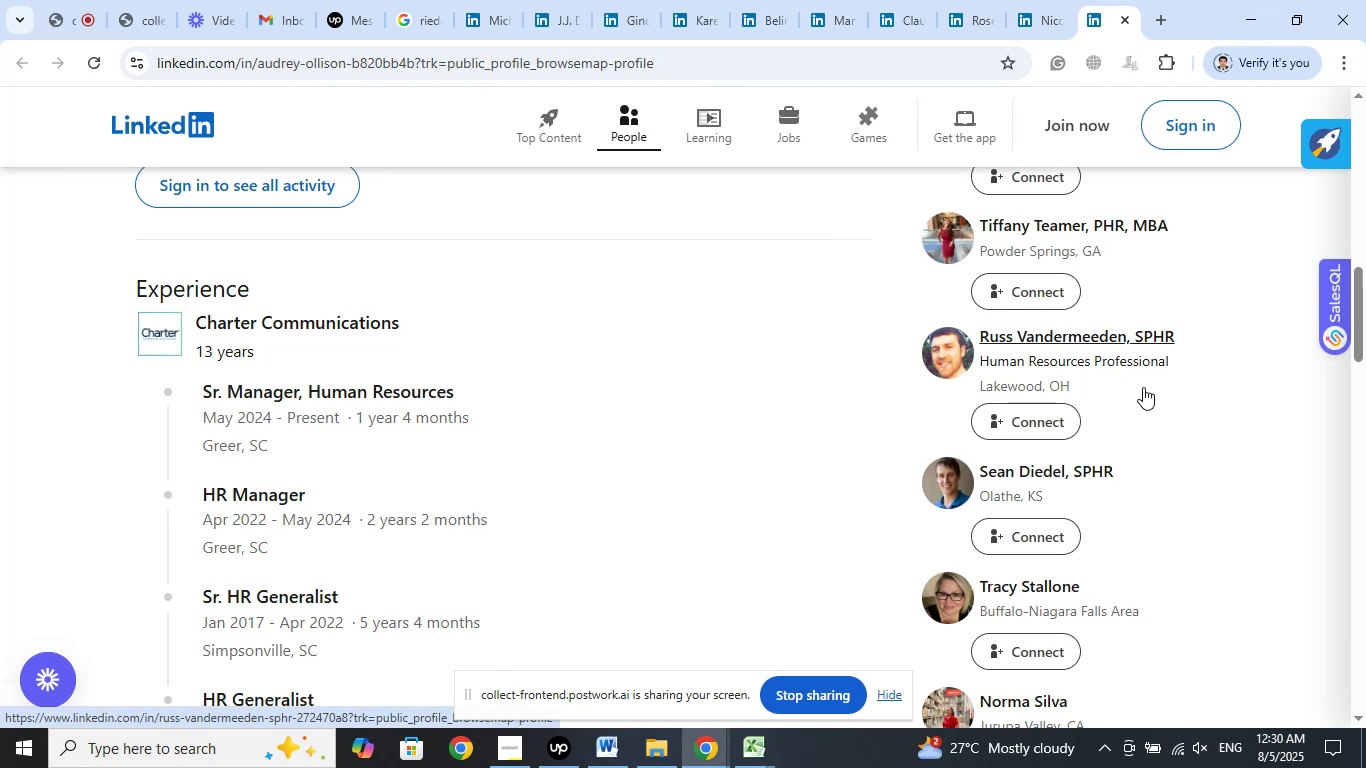 
left_click([1050, 9])
 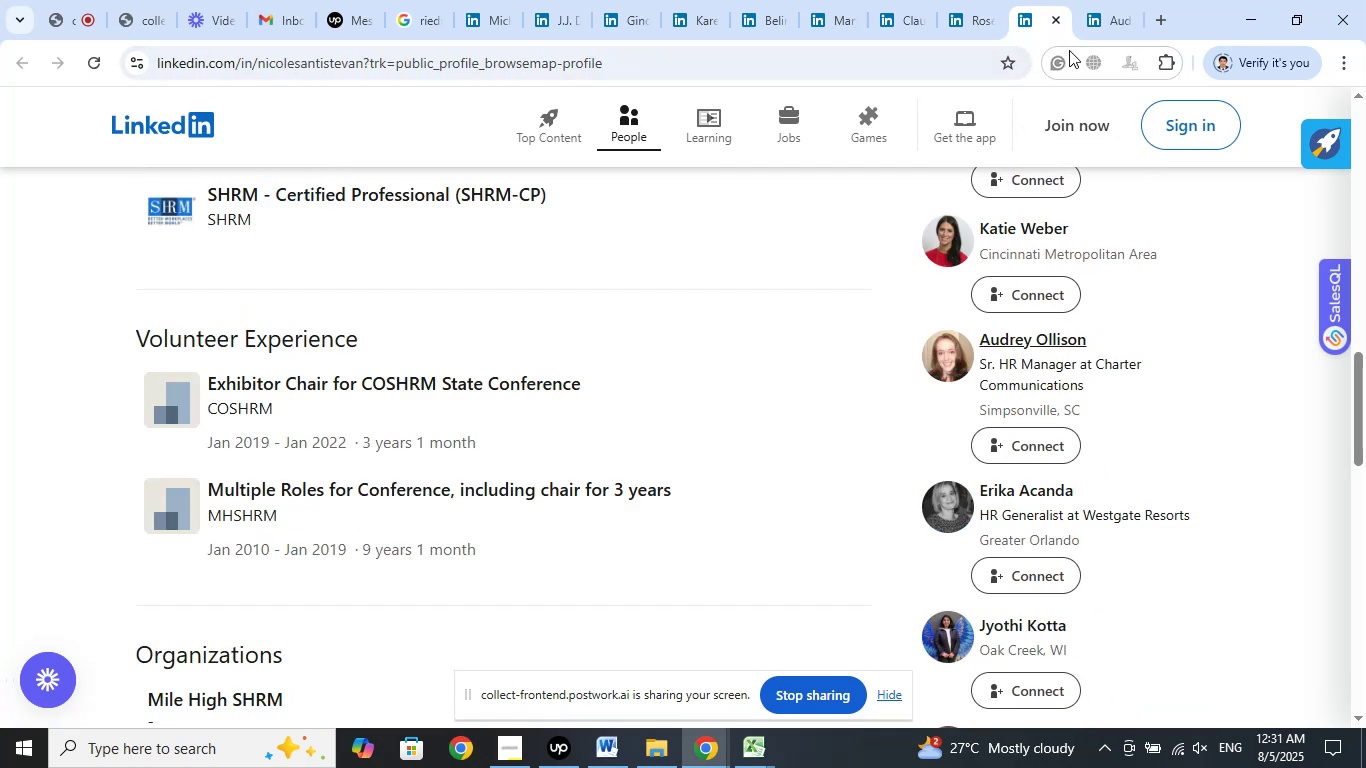 
left_click([1096, 8])
 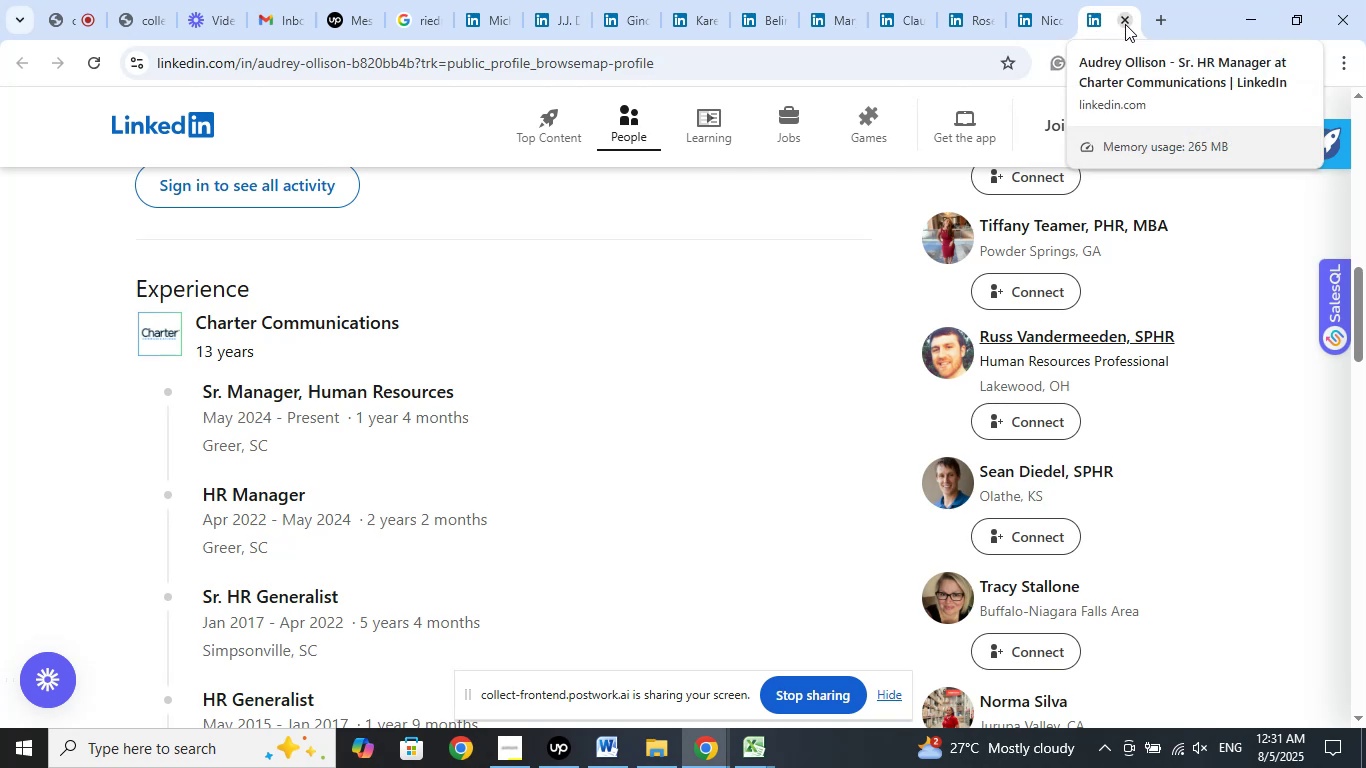 
wait(6.14)
 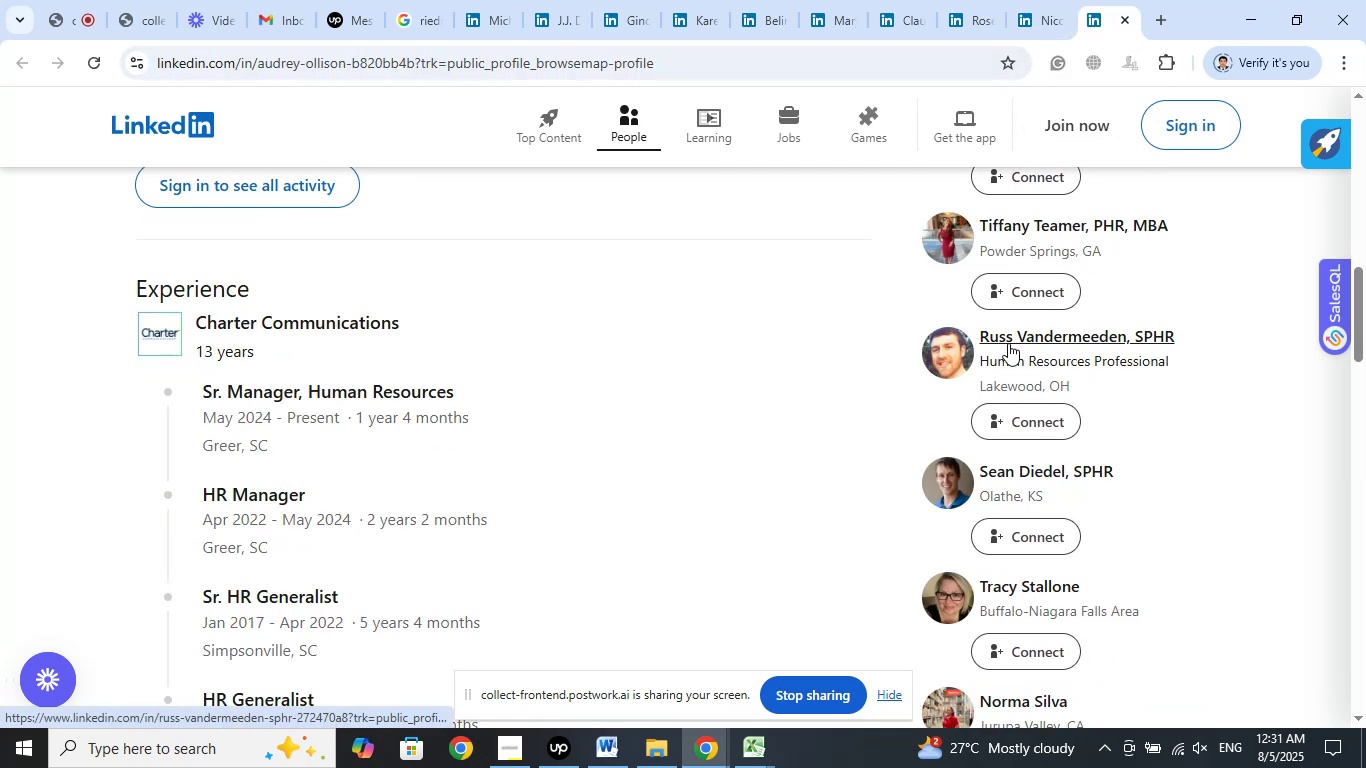 
left_click([1155, 21])
 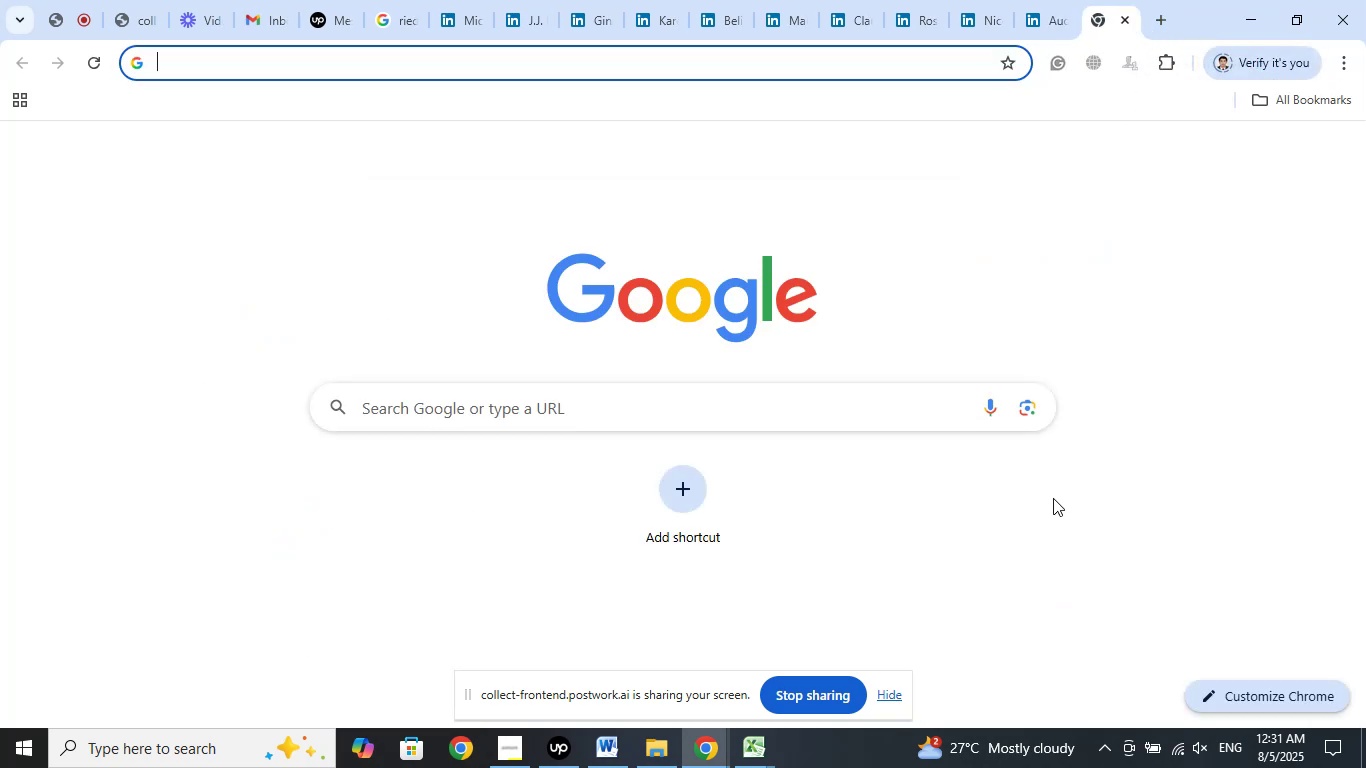 
type(Russ)
 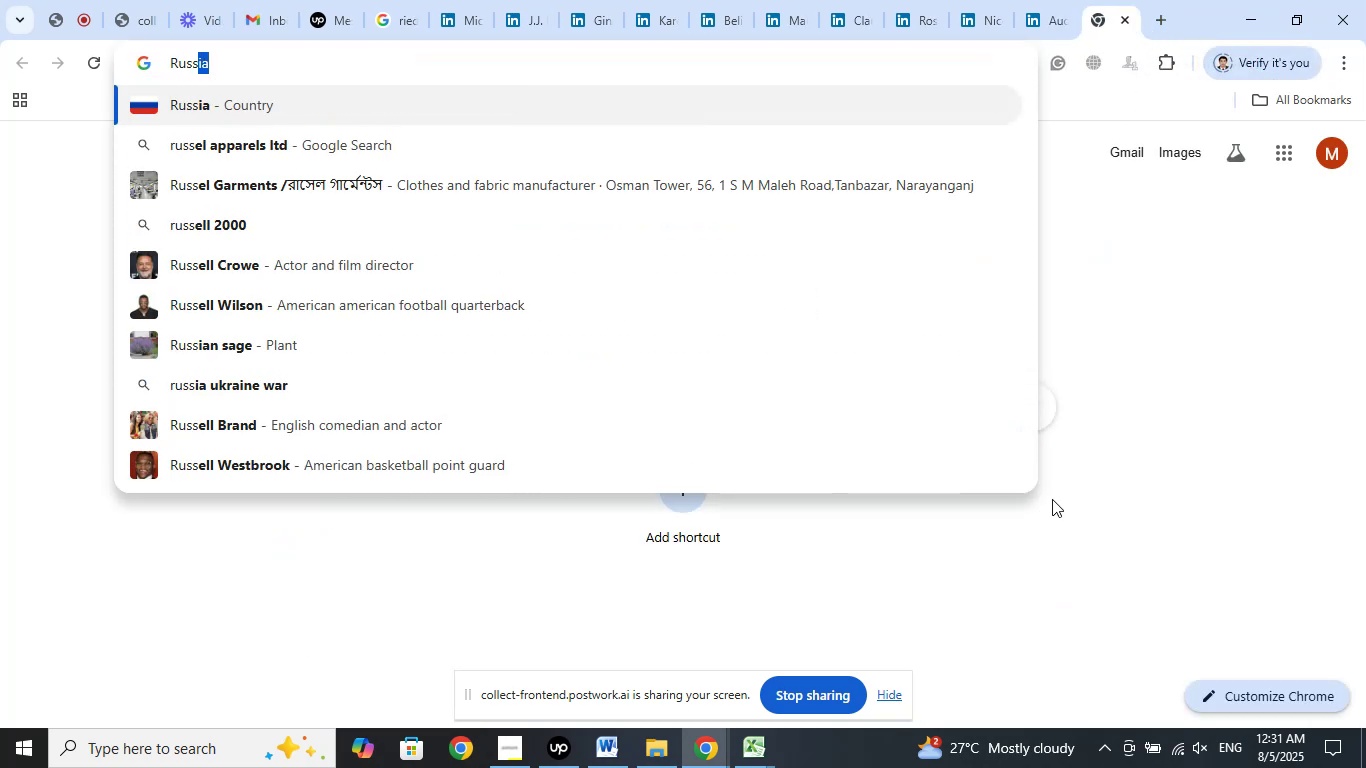 
key(ArrowRight)
 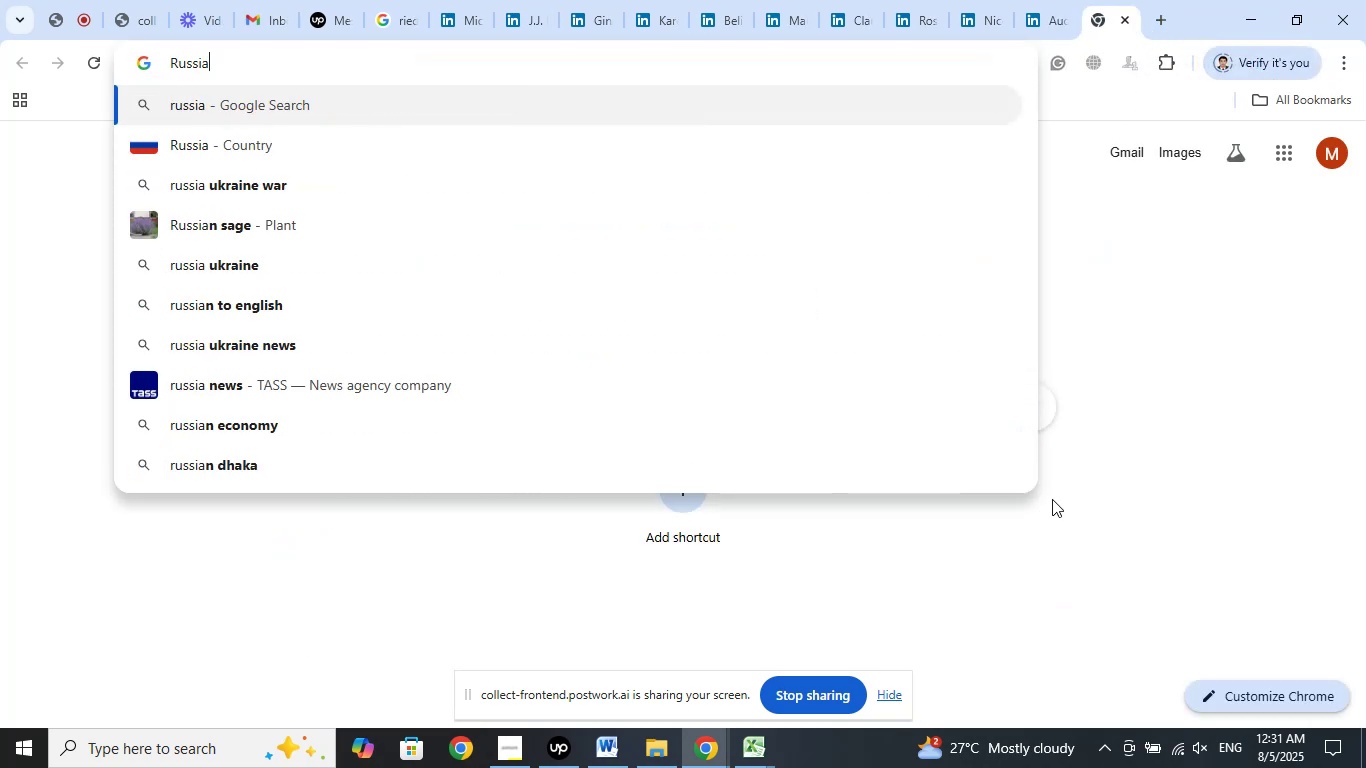 
key(Backspace)
 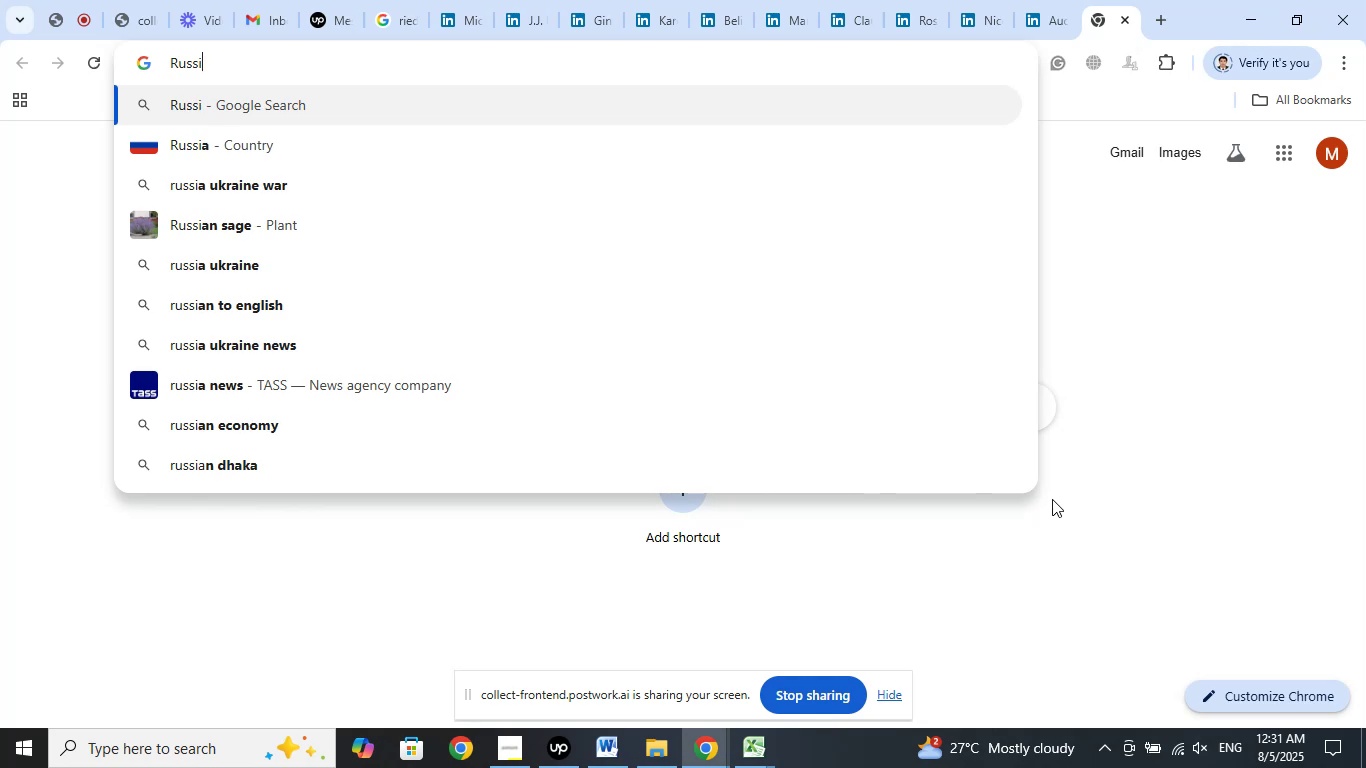 
key(Backspace)
 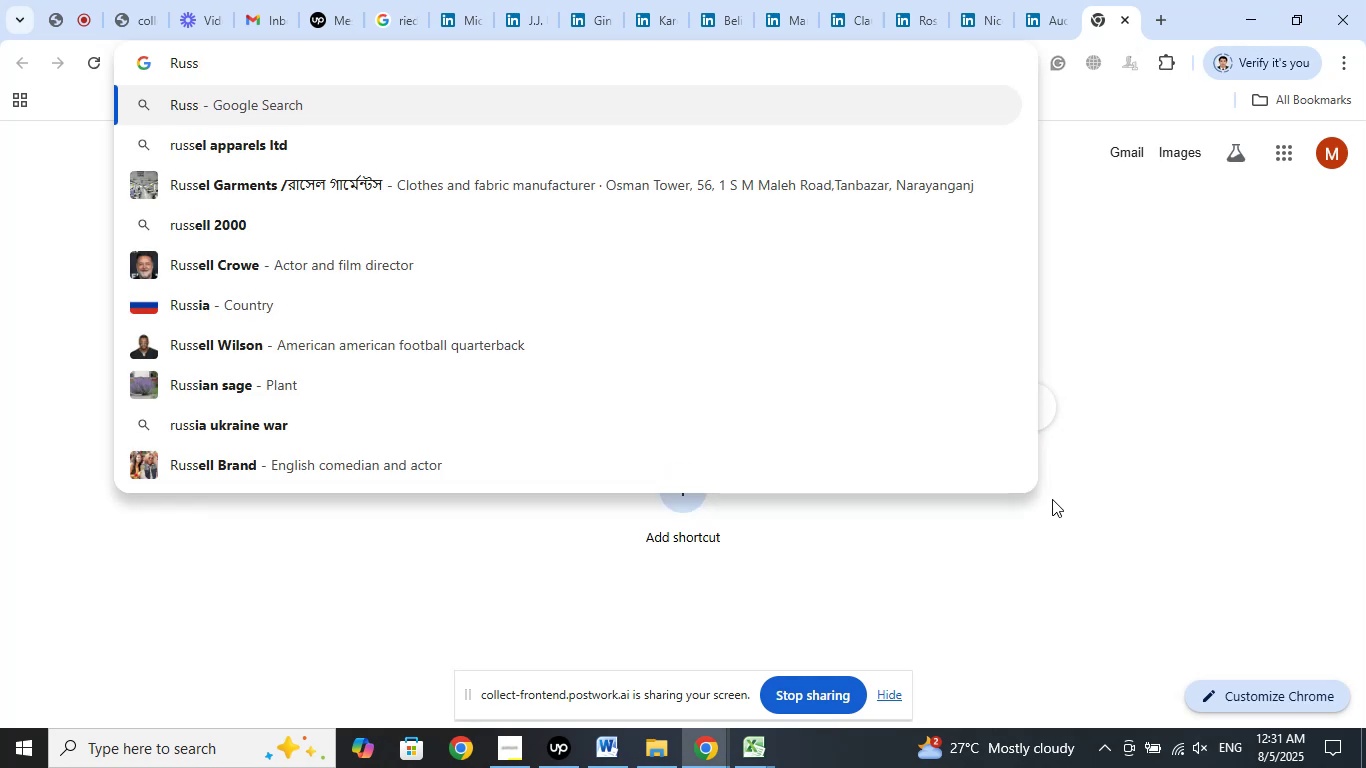 
key(Space)
 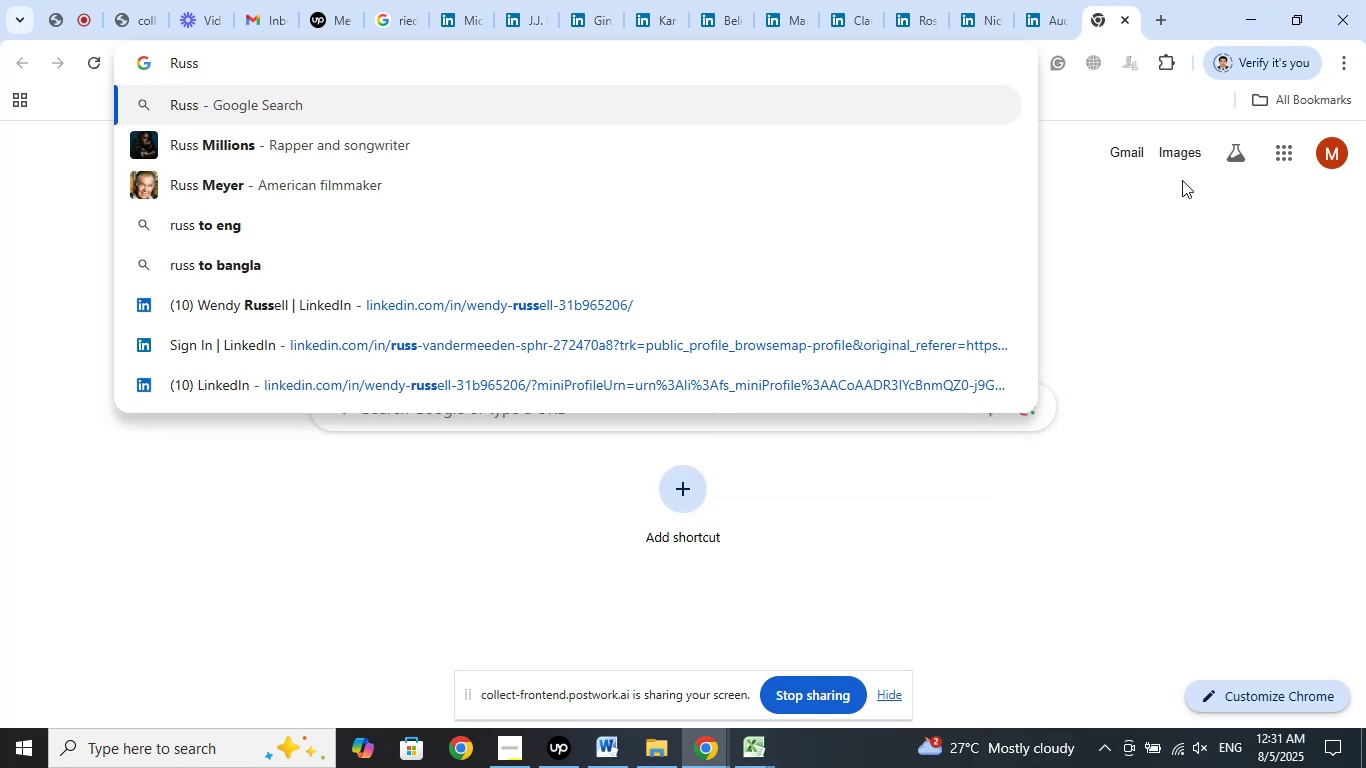 
left_click([1048, 7])
 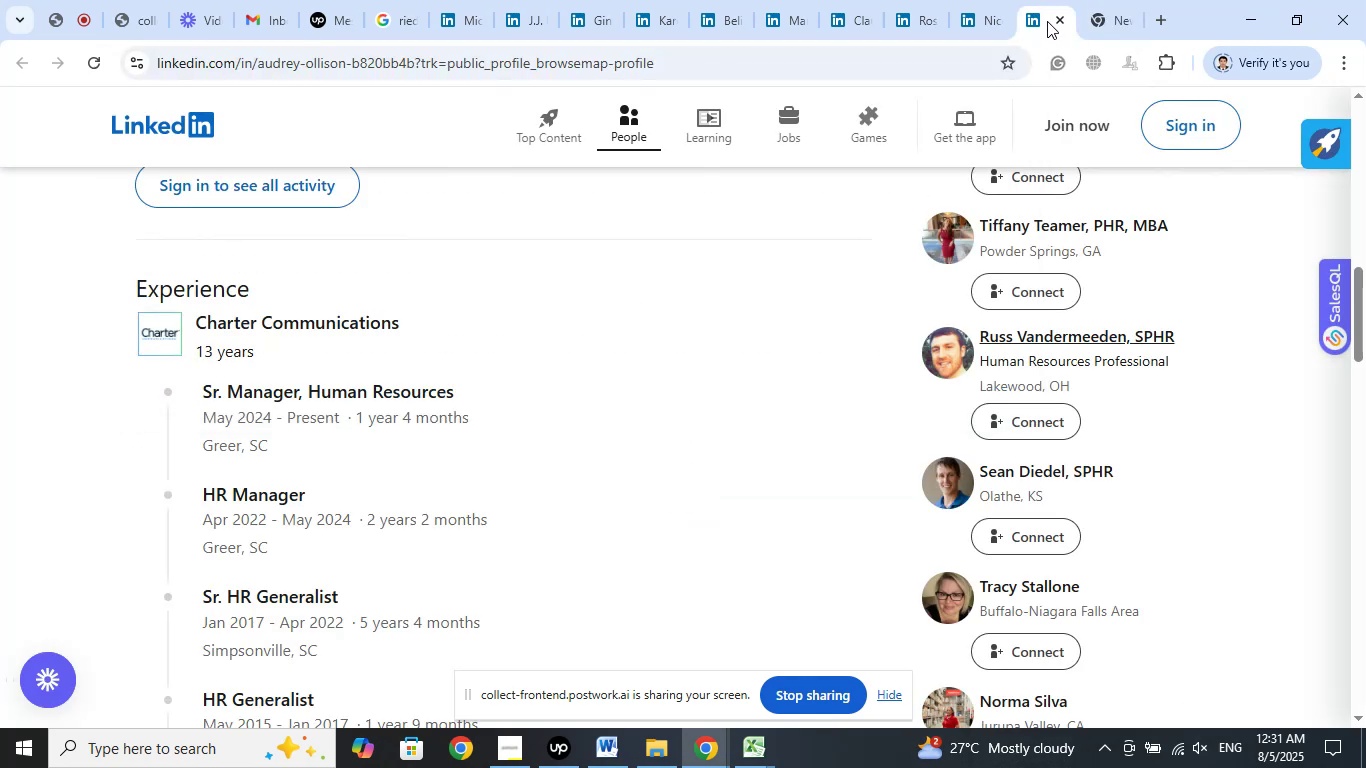 
wait(10.28)
 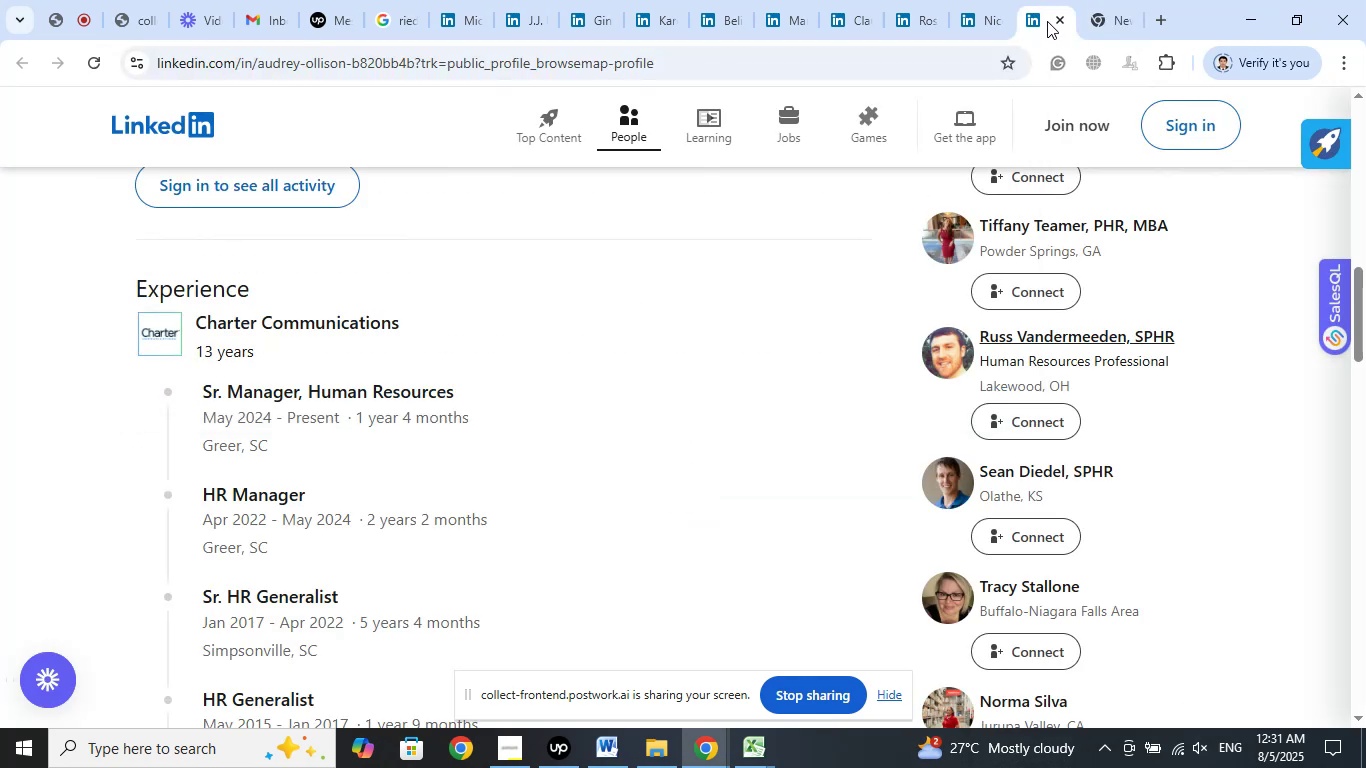 
left_click([1120, 12])
 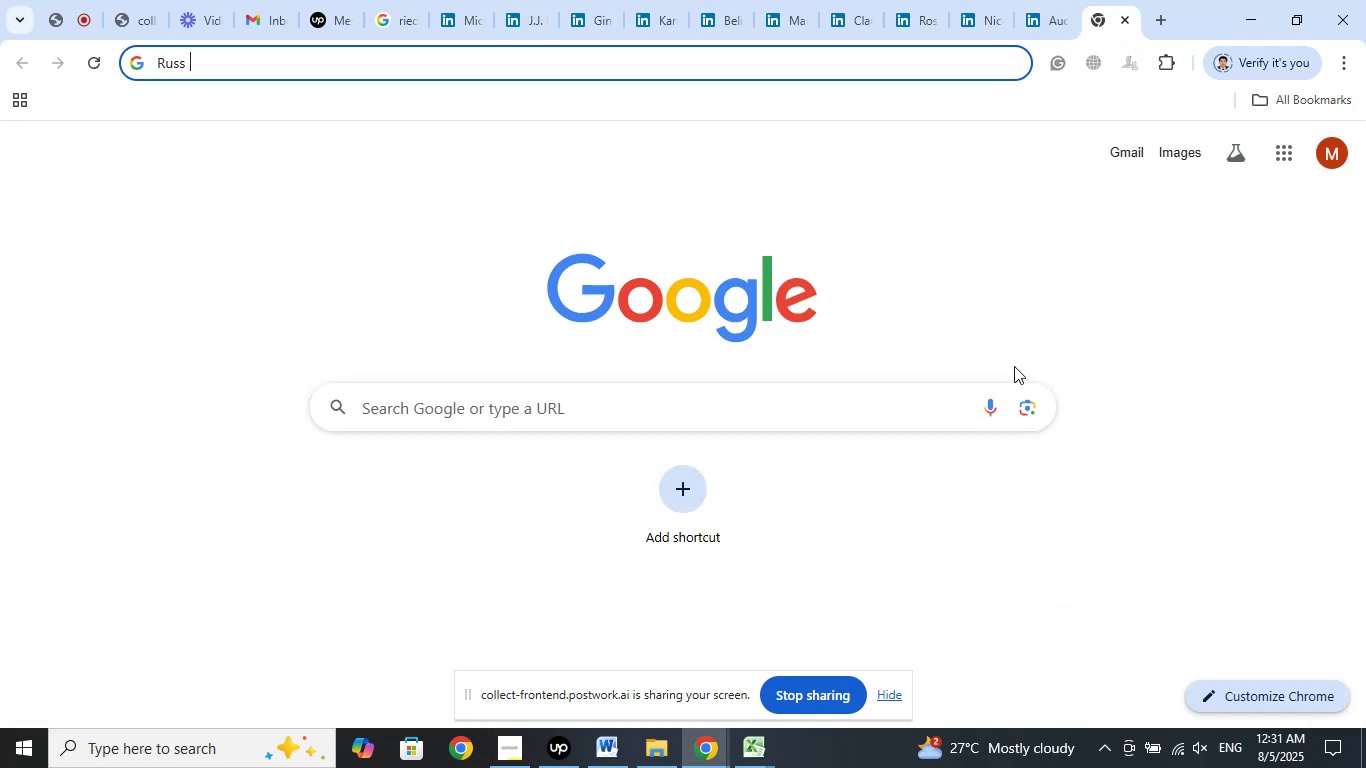 
type(Vander)
 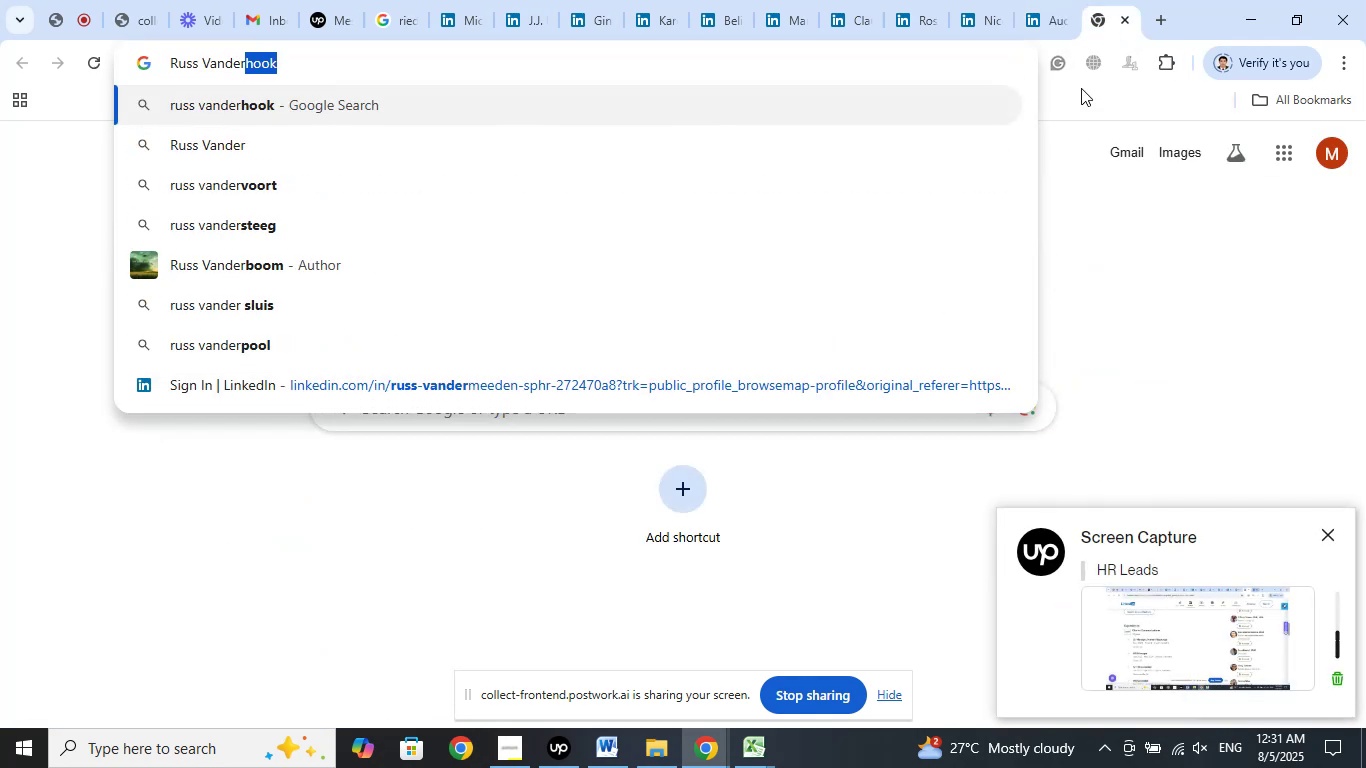 
left_click([1062, 10])
 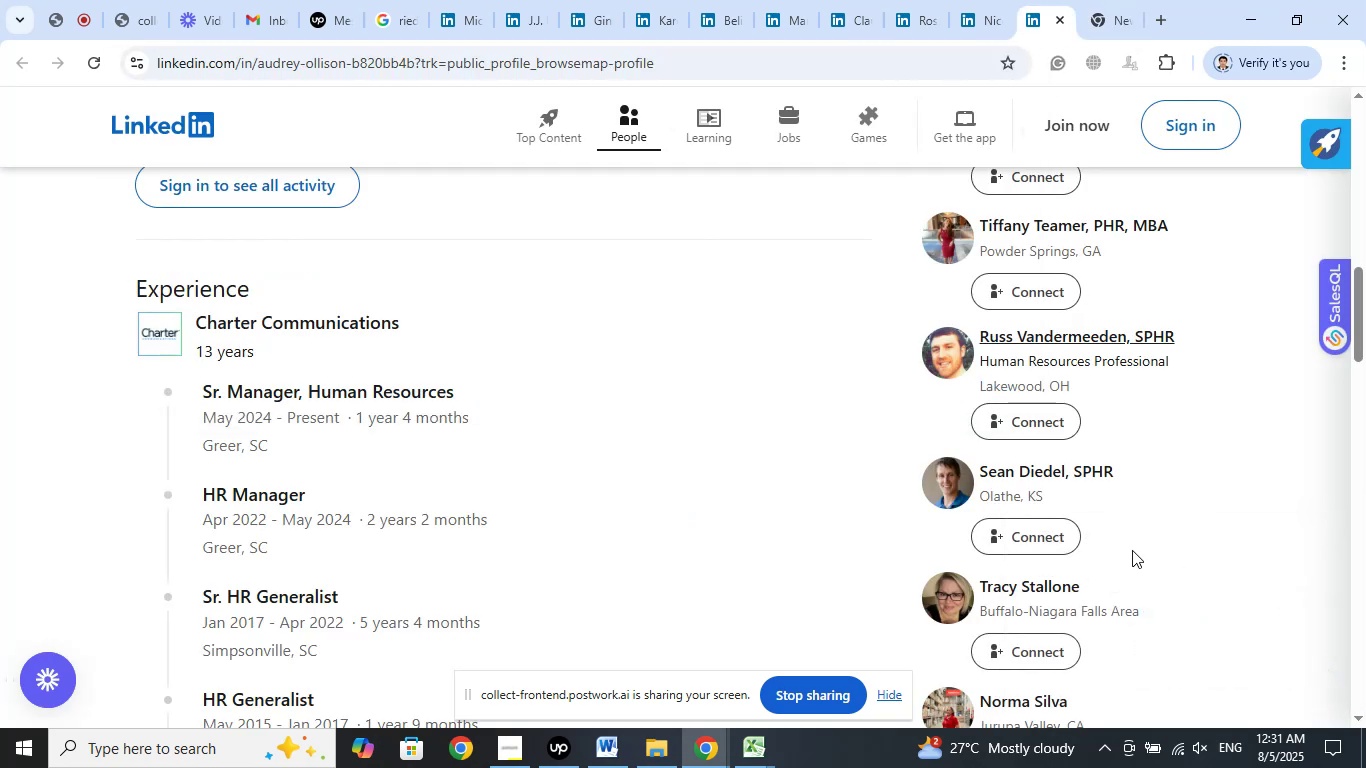 
wait(6.5)
 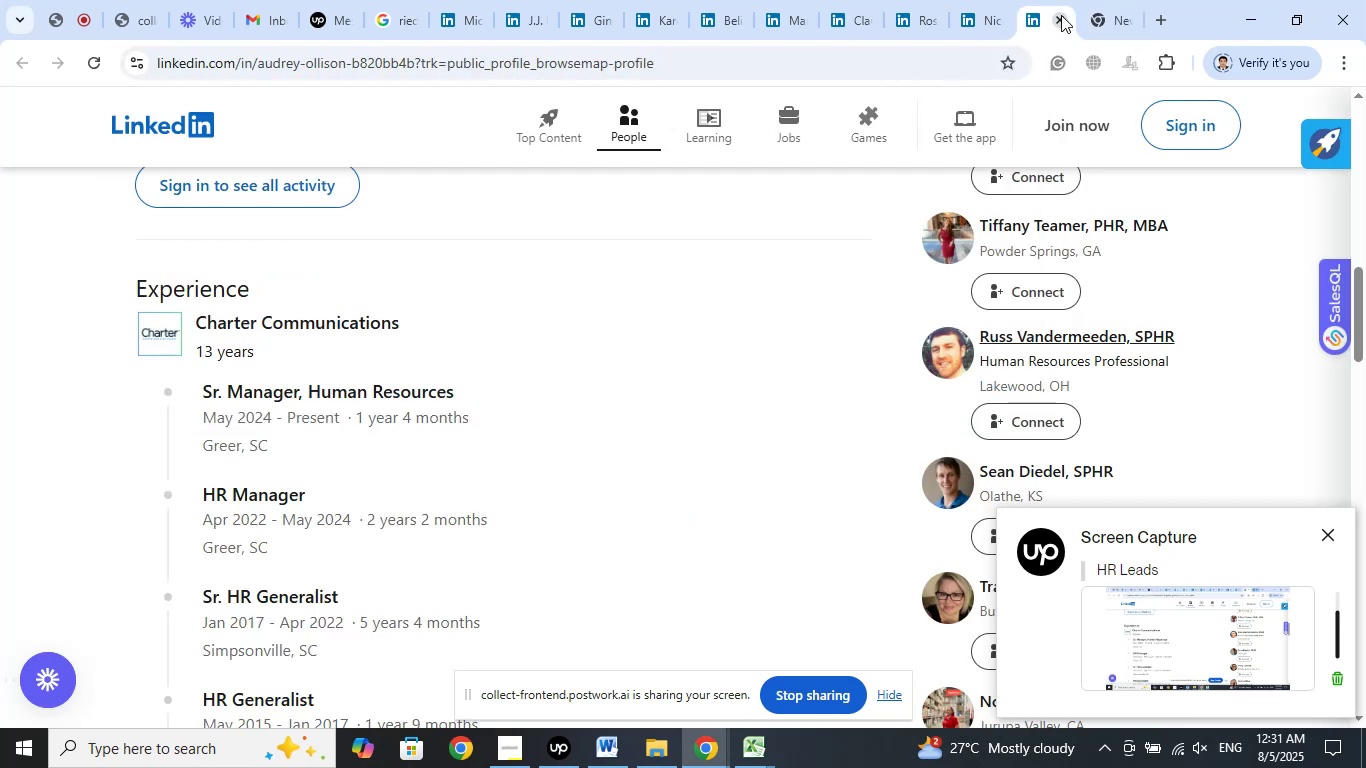 
left_click([1099, 7])
 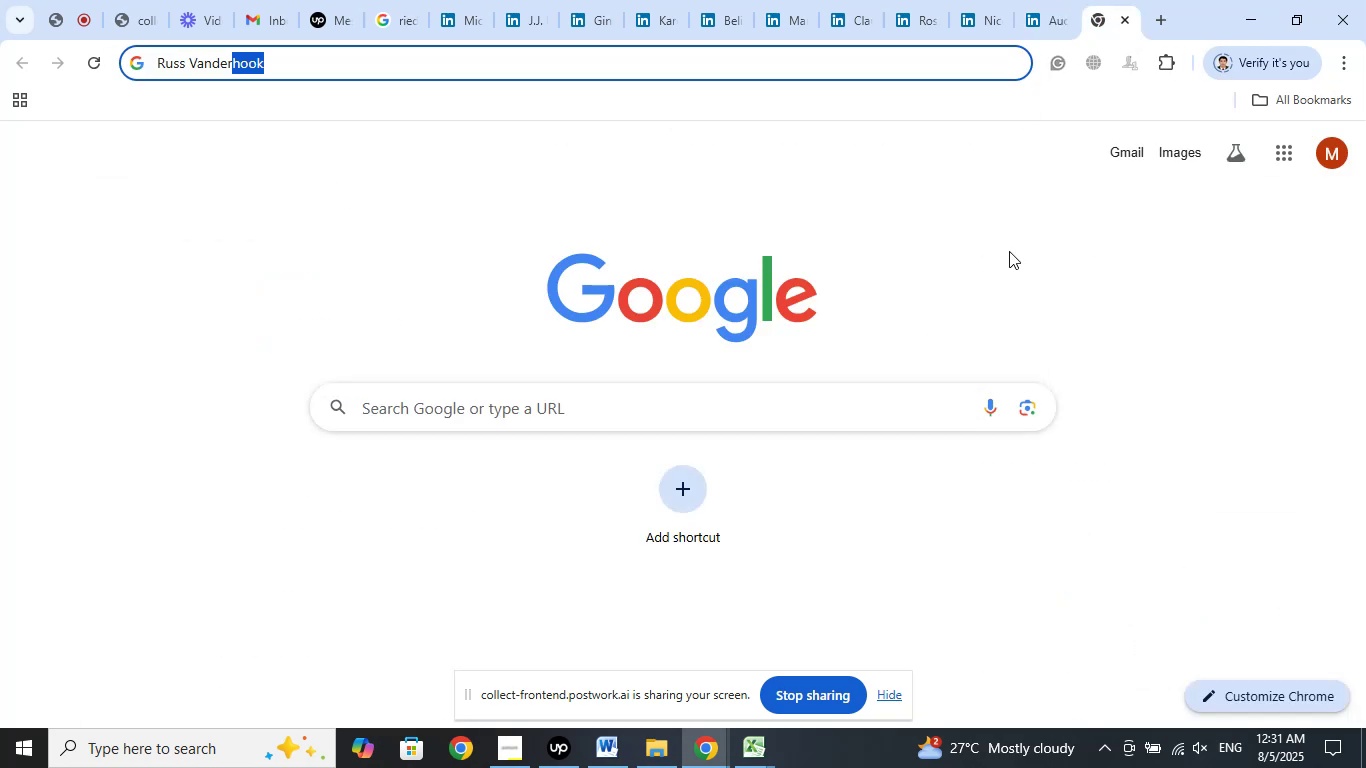 
type(meeden )
 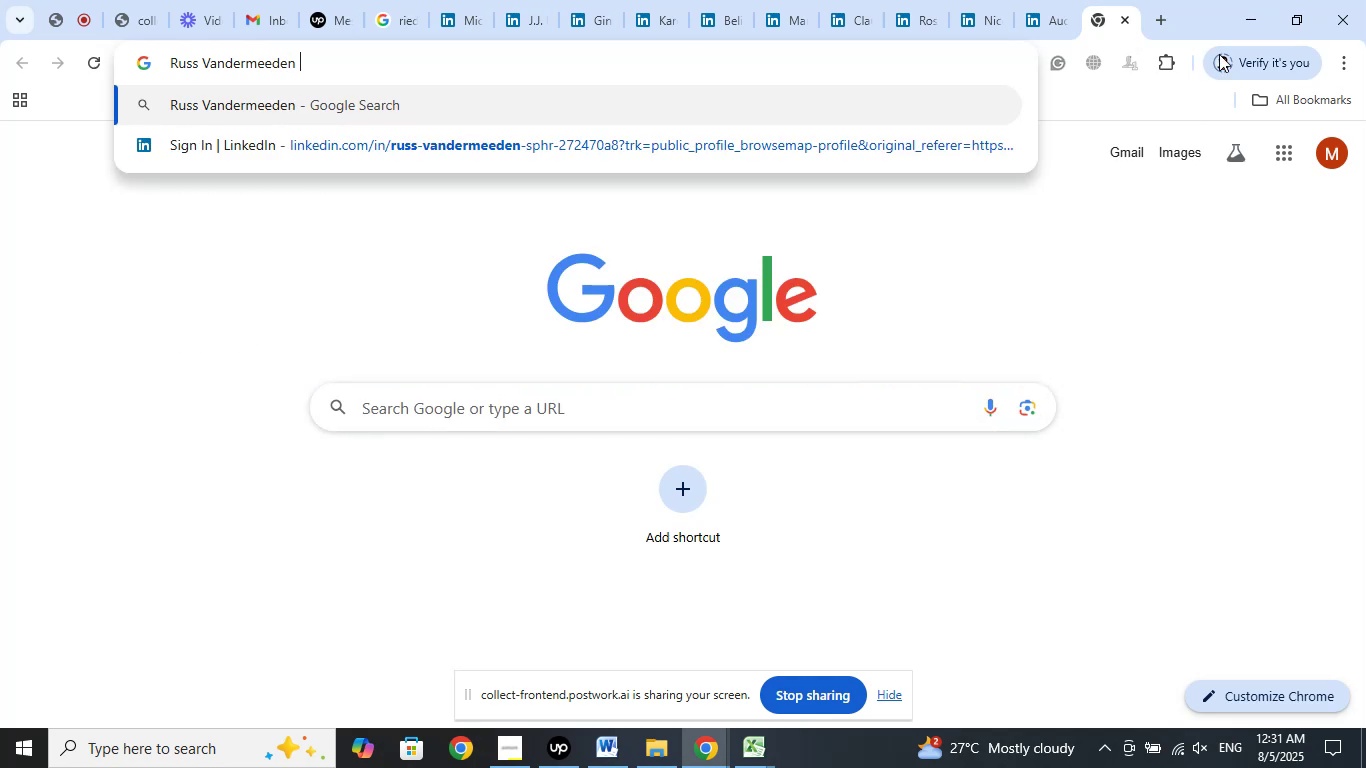 
left_click([1038, 13])
 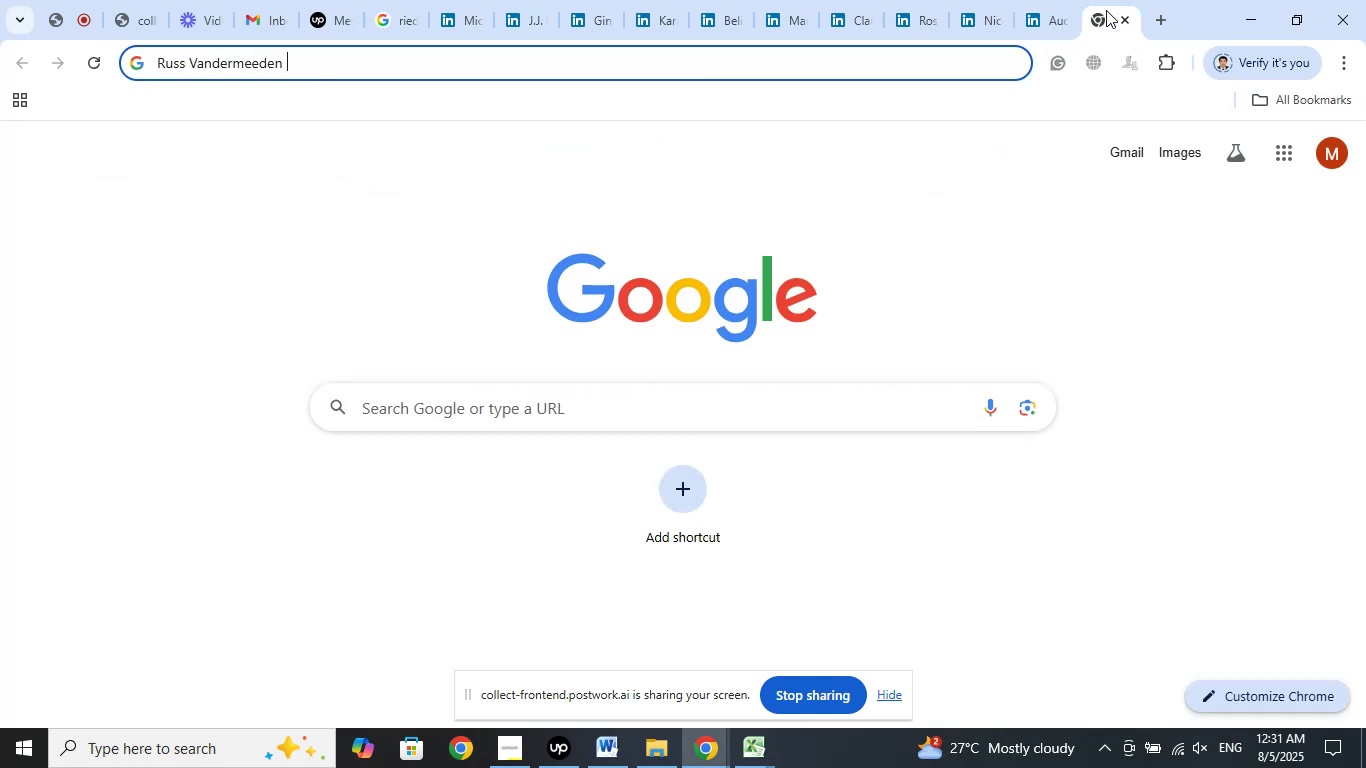 
wait(5.85)
 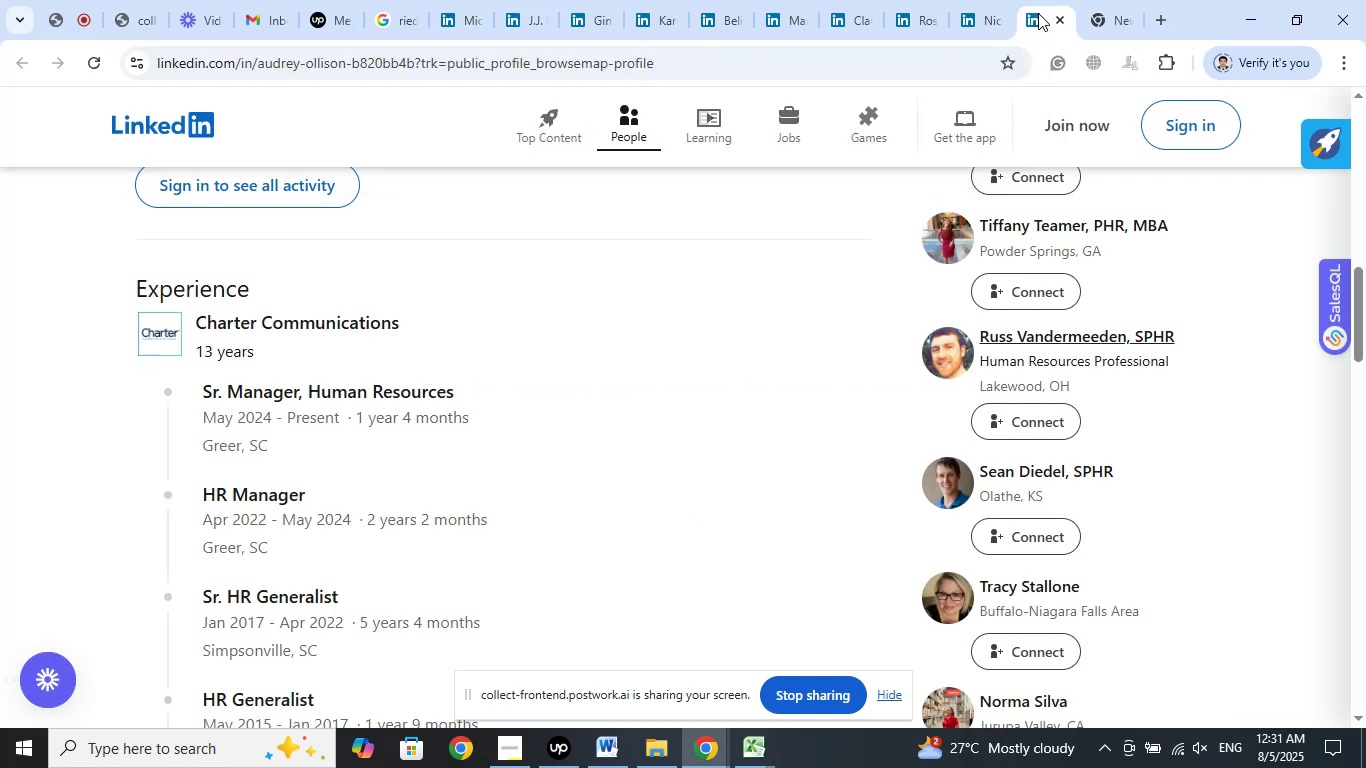 
type(Human resources )
 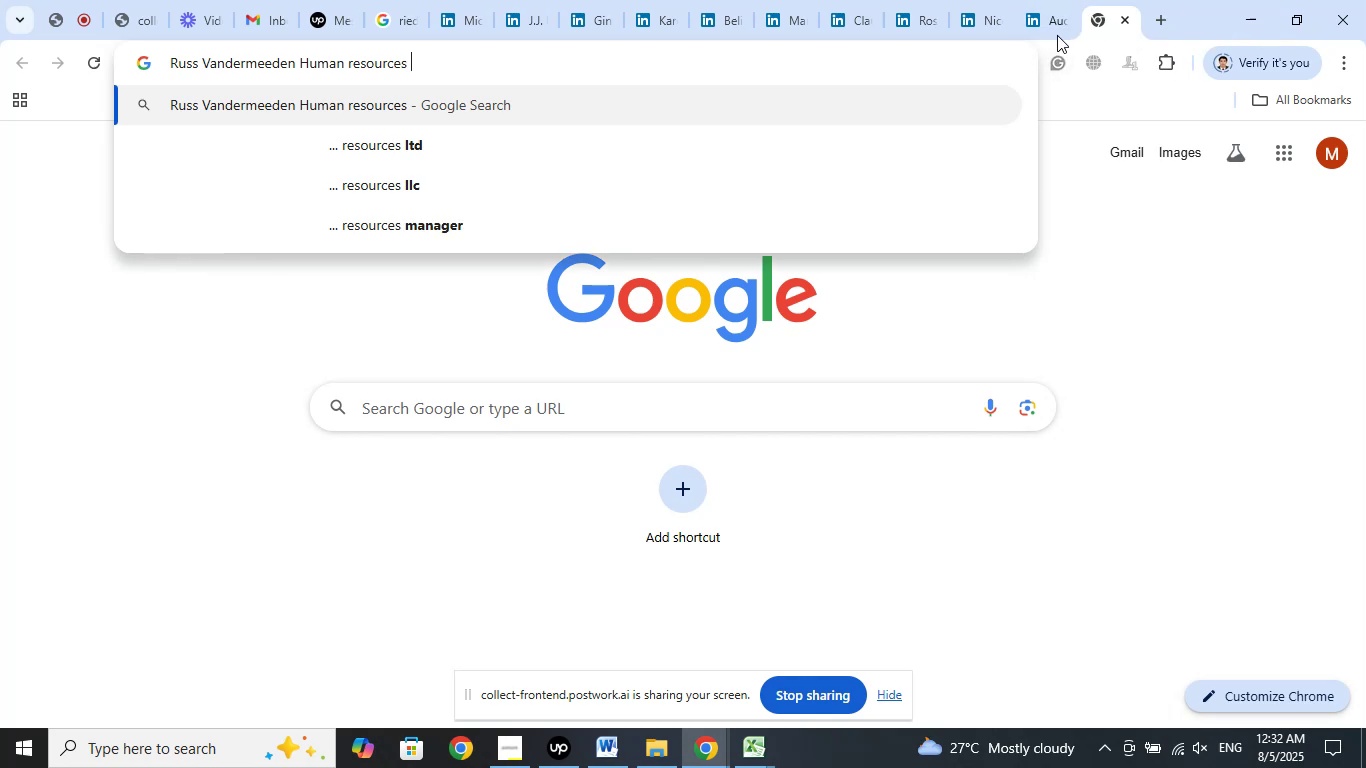 
left_click([1043, 23])
 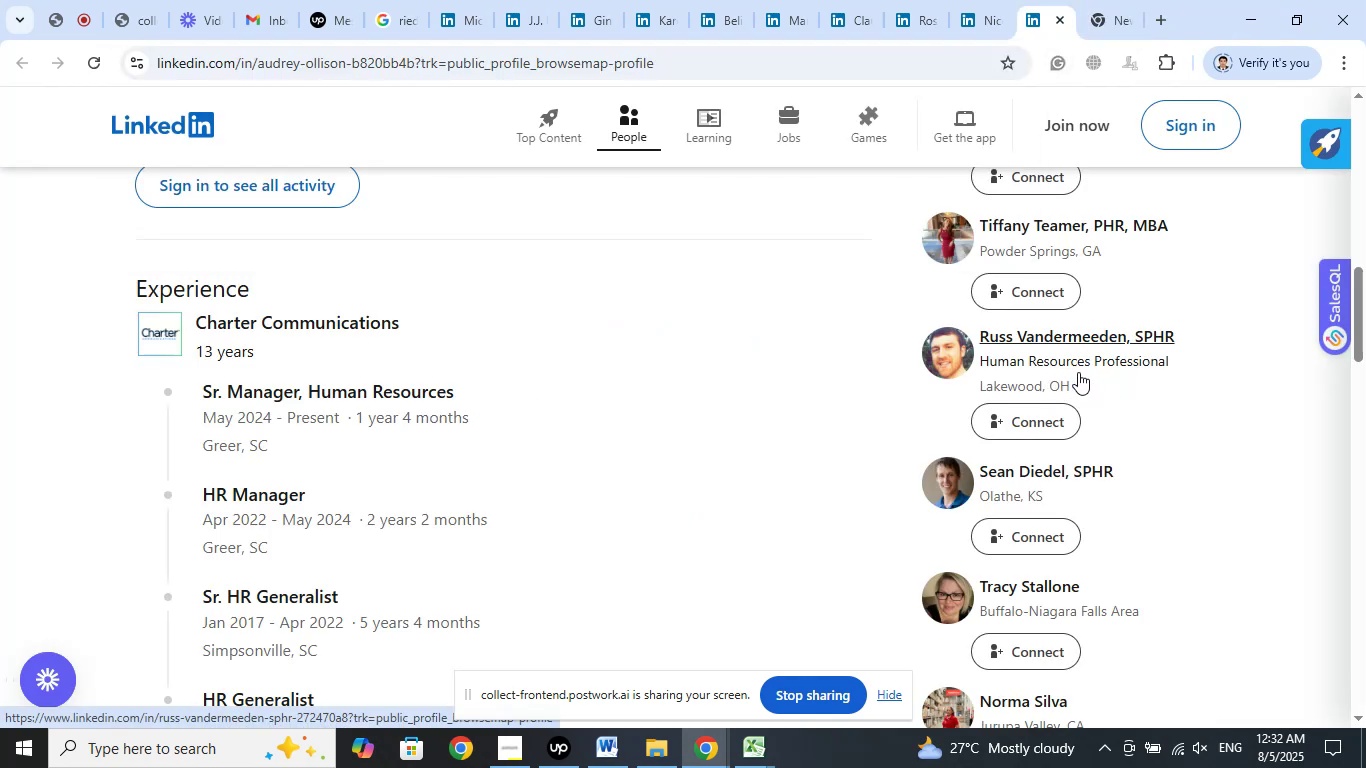 
wait(11.81)
 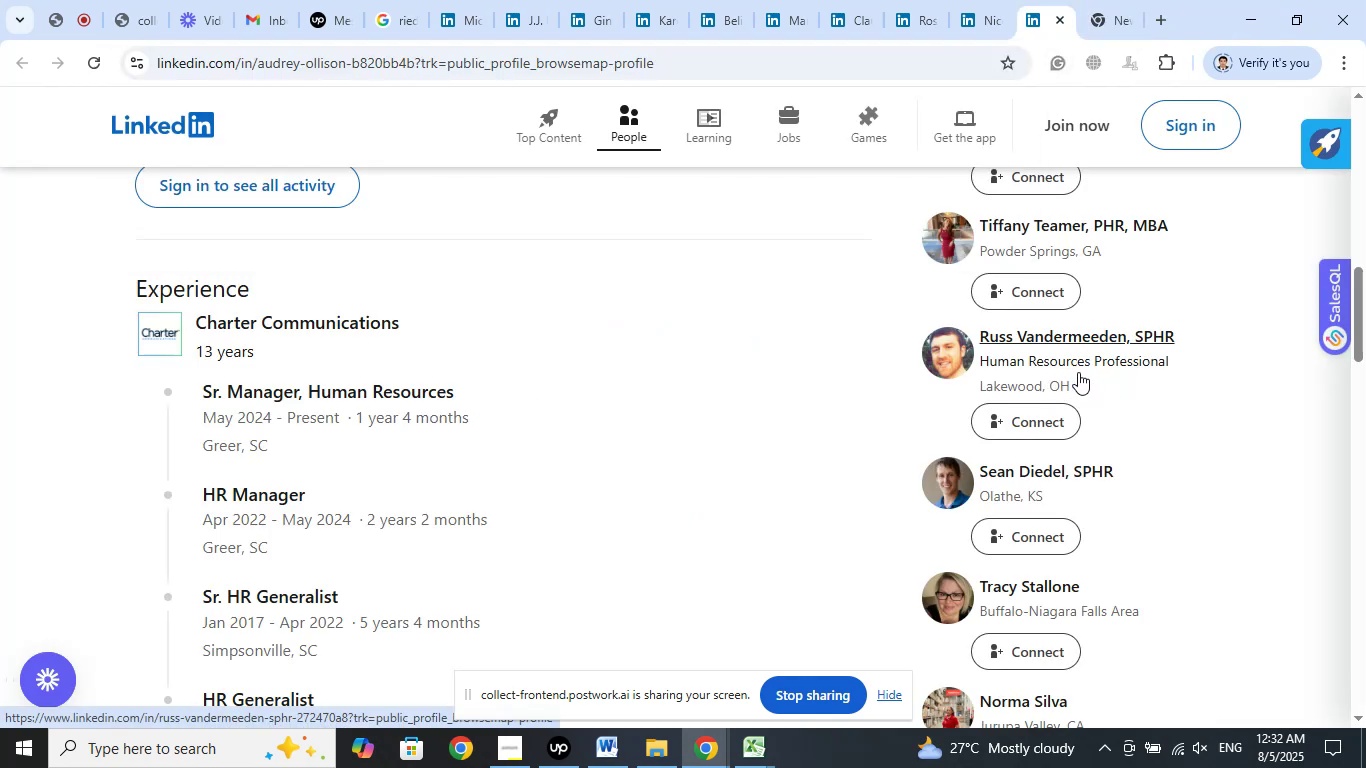 
left_click([1102, 21])
 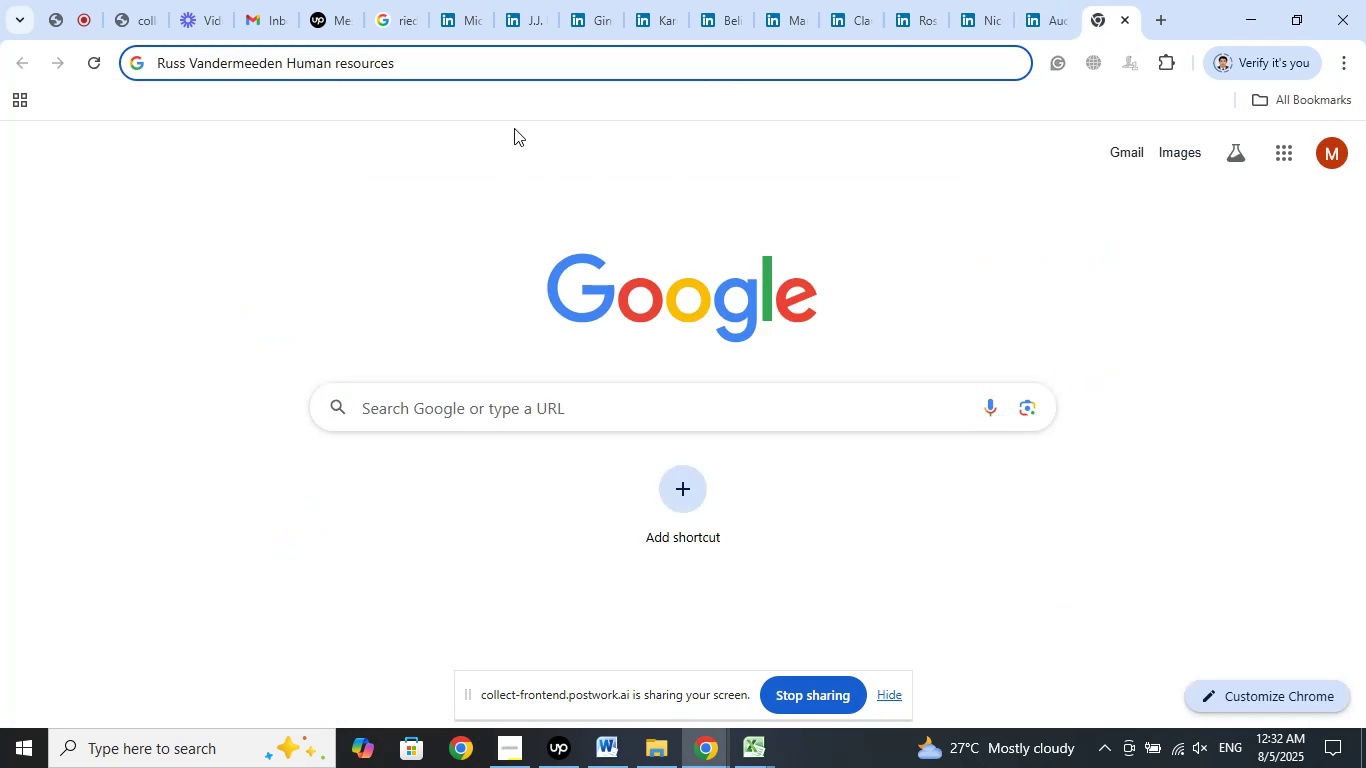 
type(Profe)
 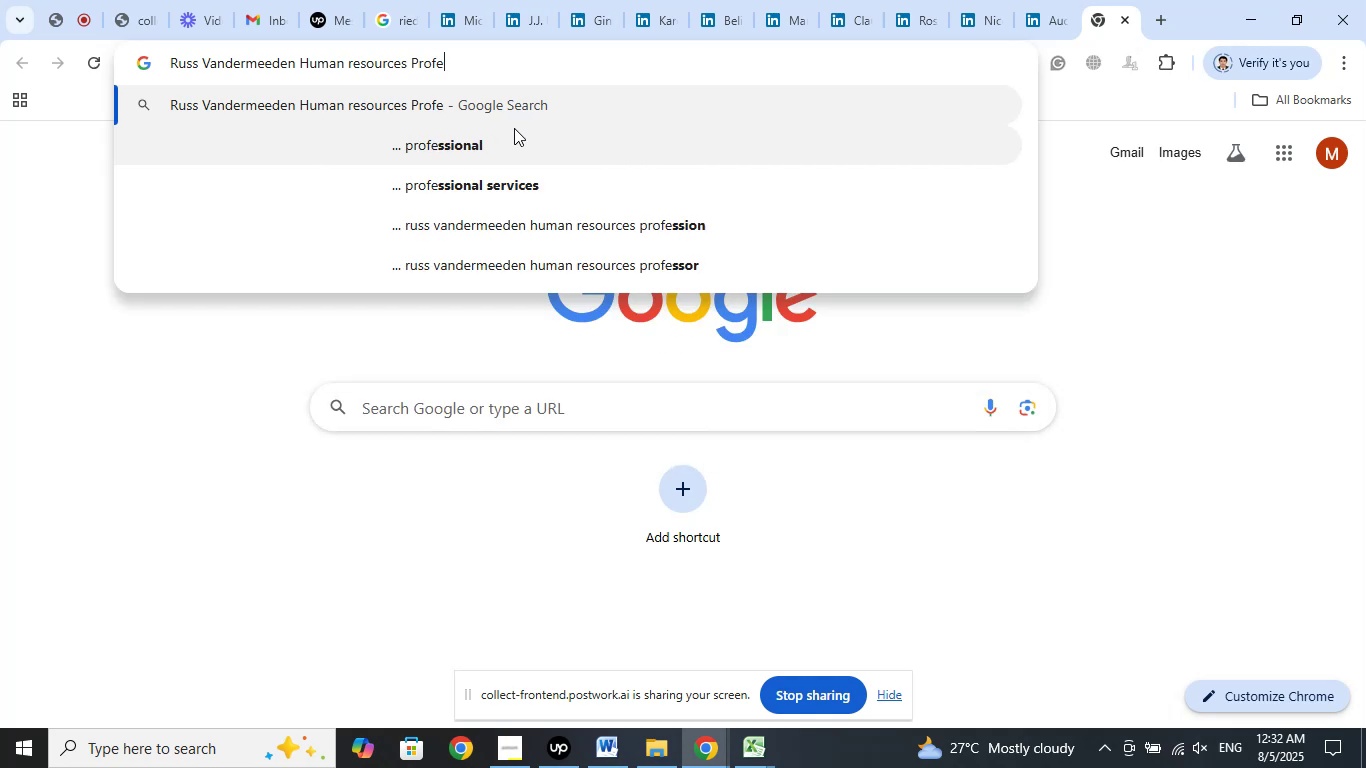 
left_click([458, 149])
 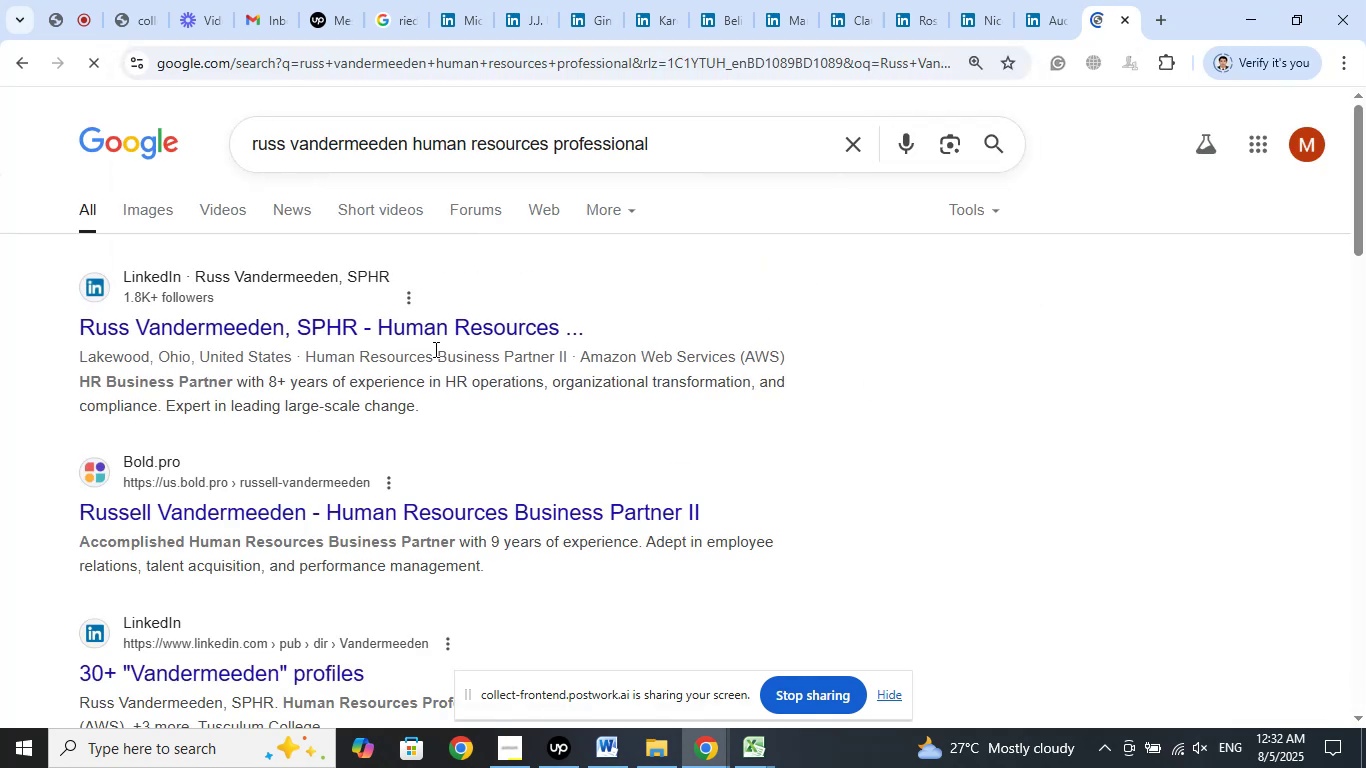 
right_click([285, 326])
 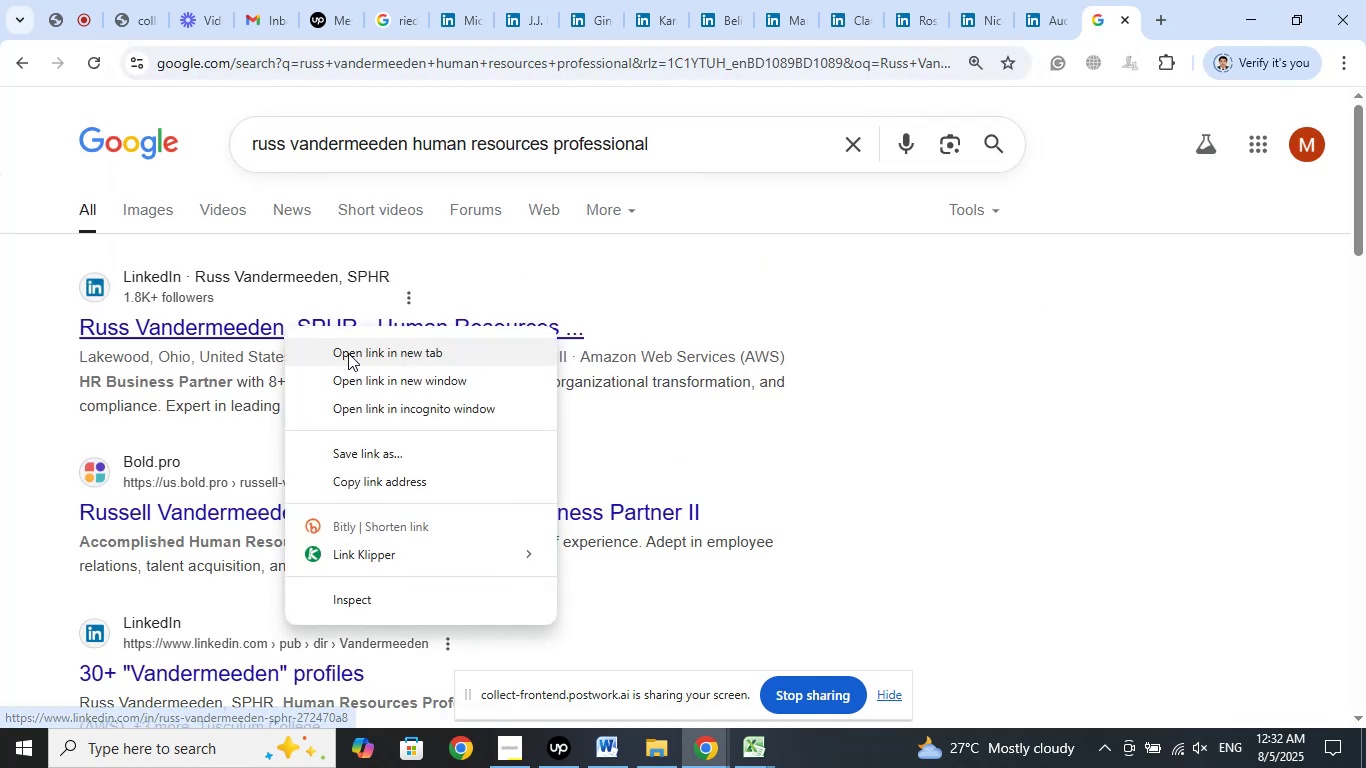 
left_click([349, 353])
 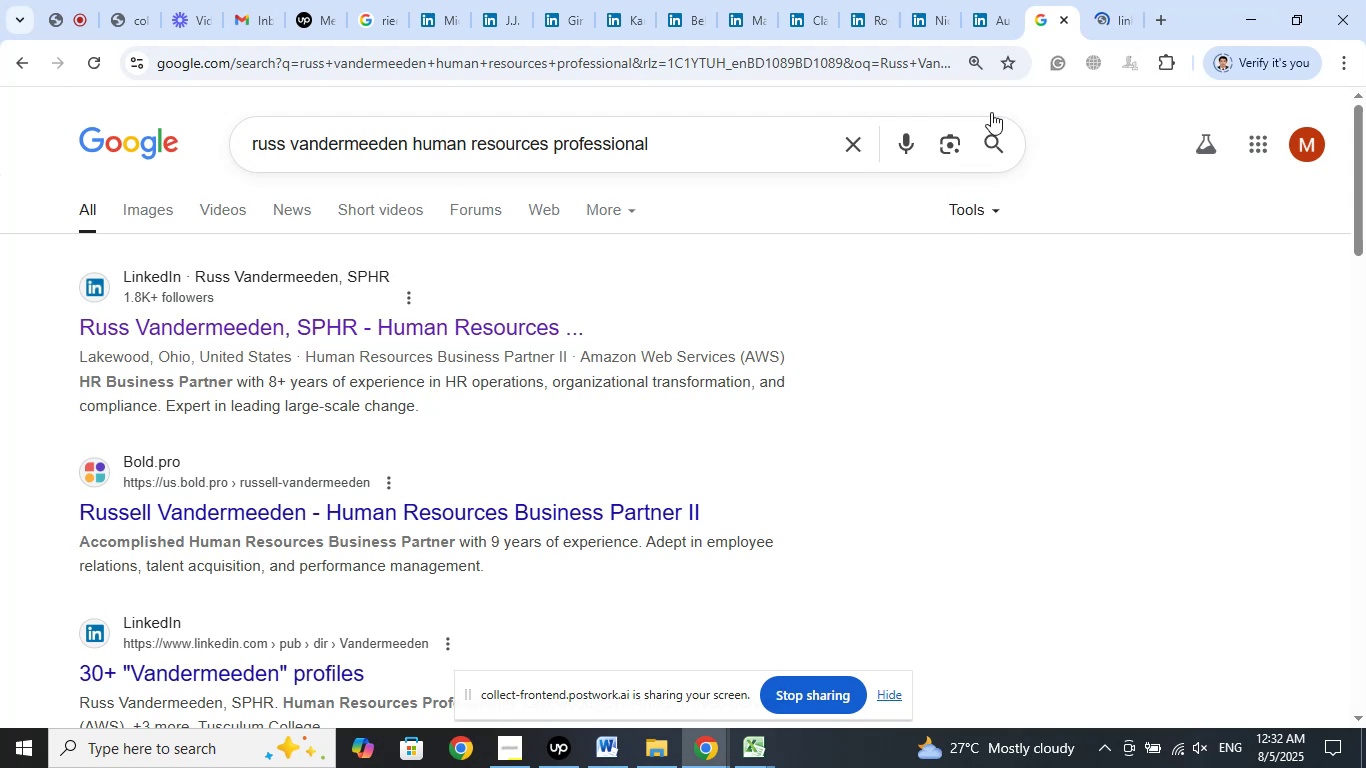 
left_click([1126, 20])
 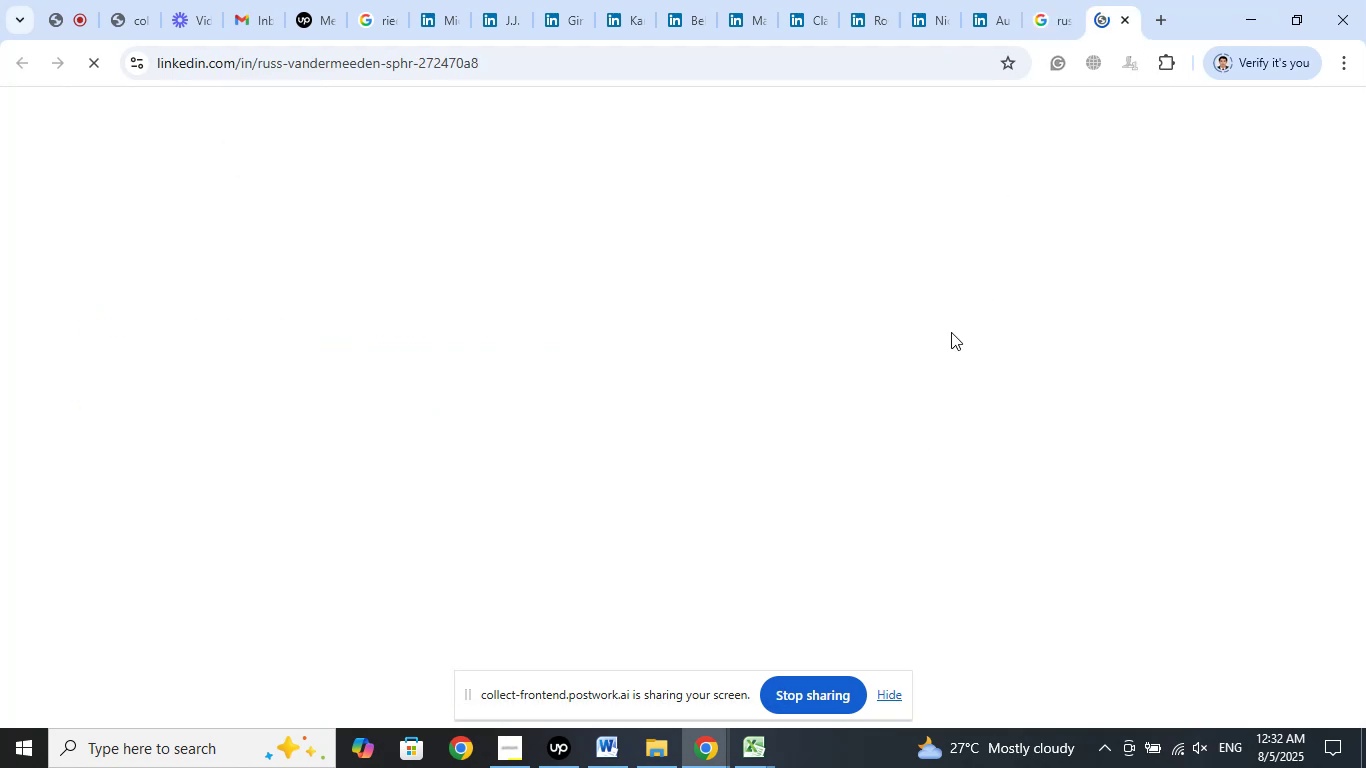 
left_click([1045, 19])
 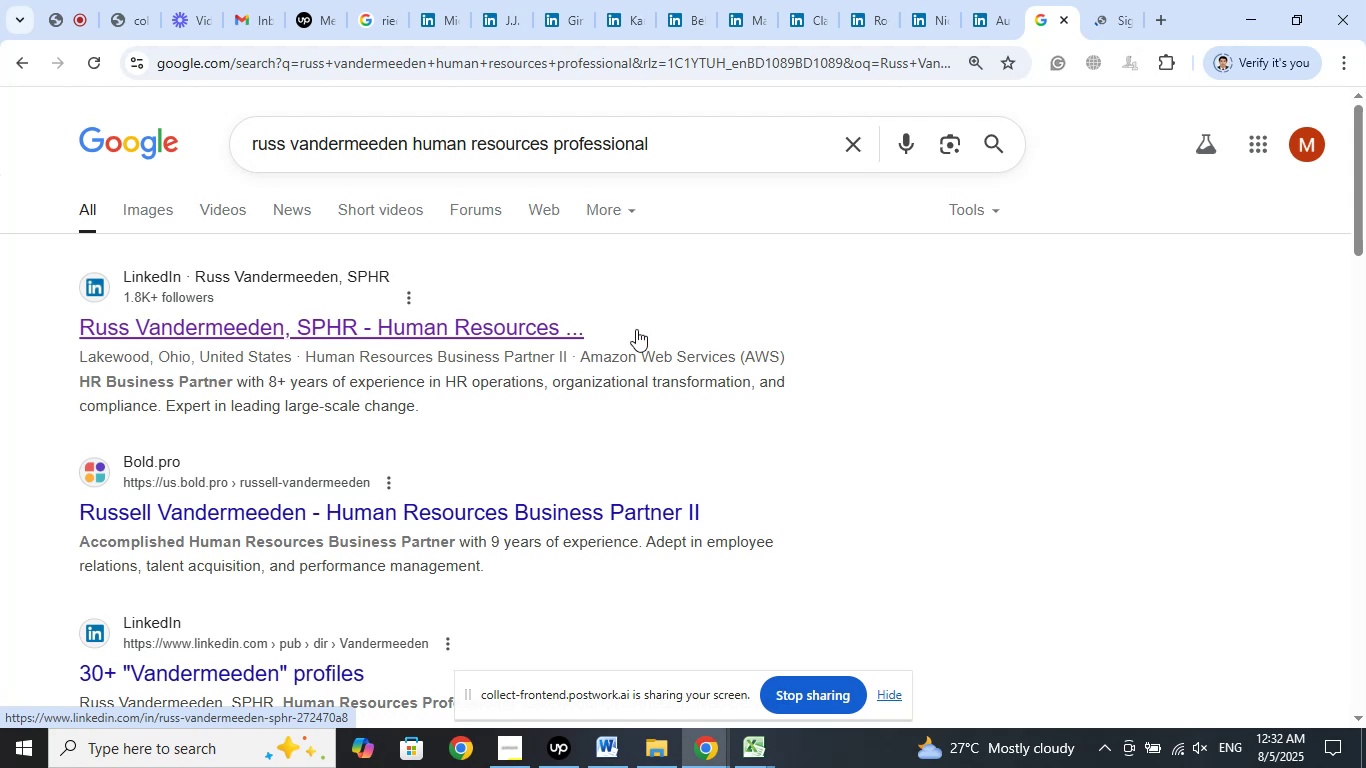 
wait(6.74)
 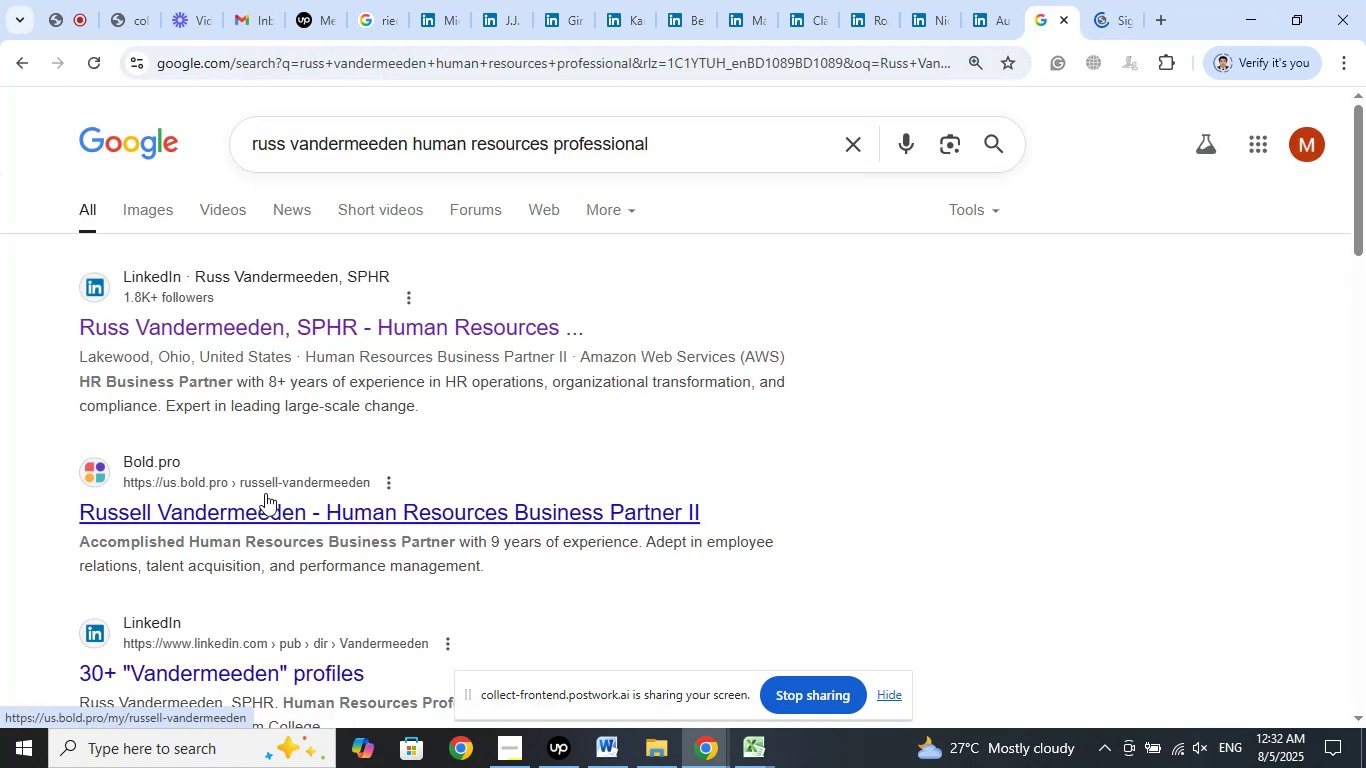 
left_click([1111, 11])
 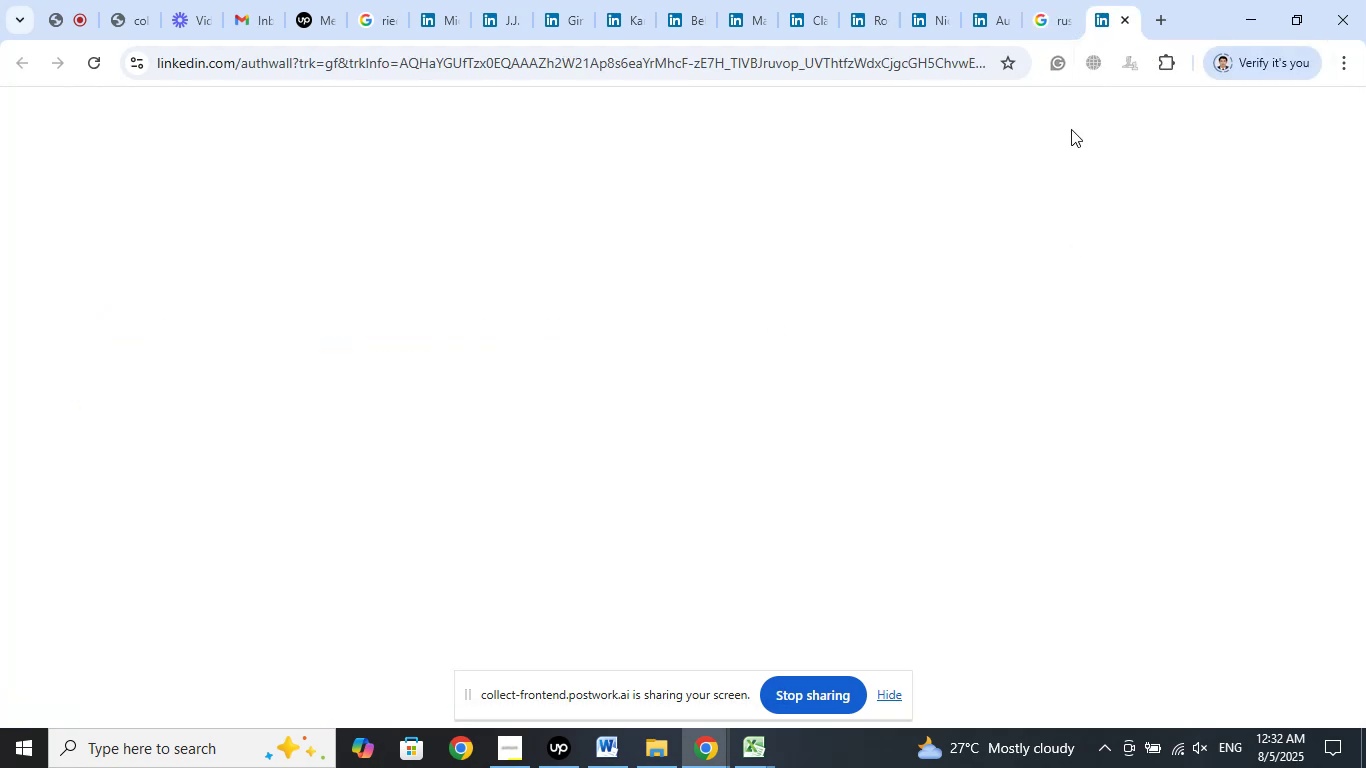 
mouse_move([969, 383])
 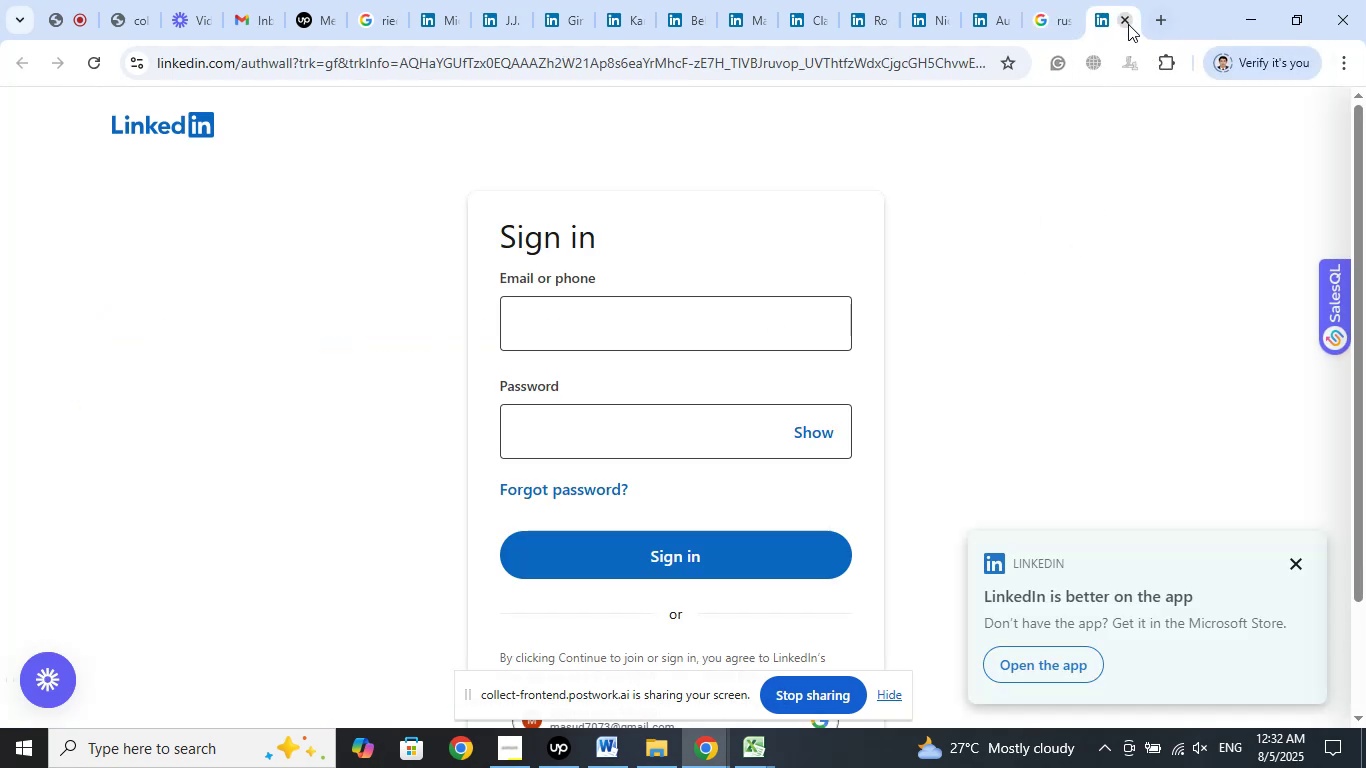 
left_click([1130, 22])
 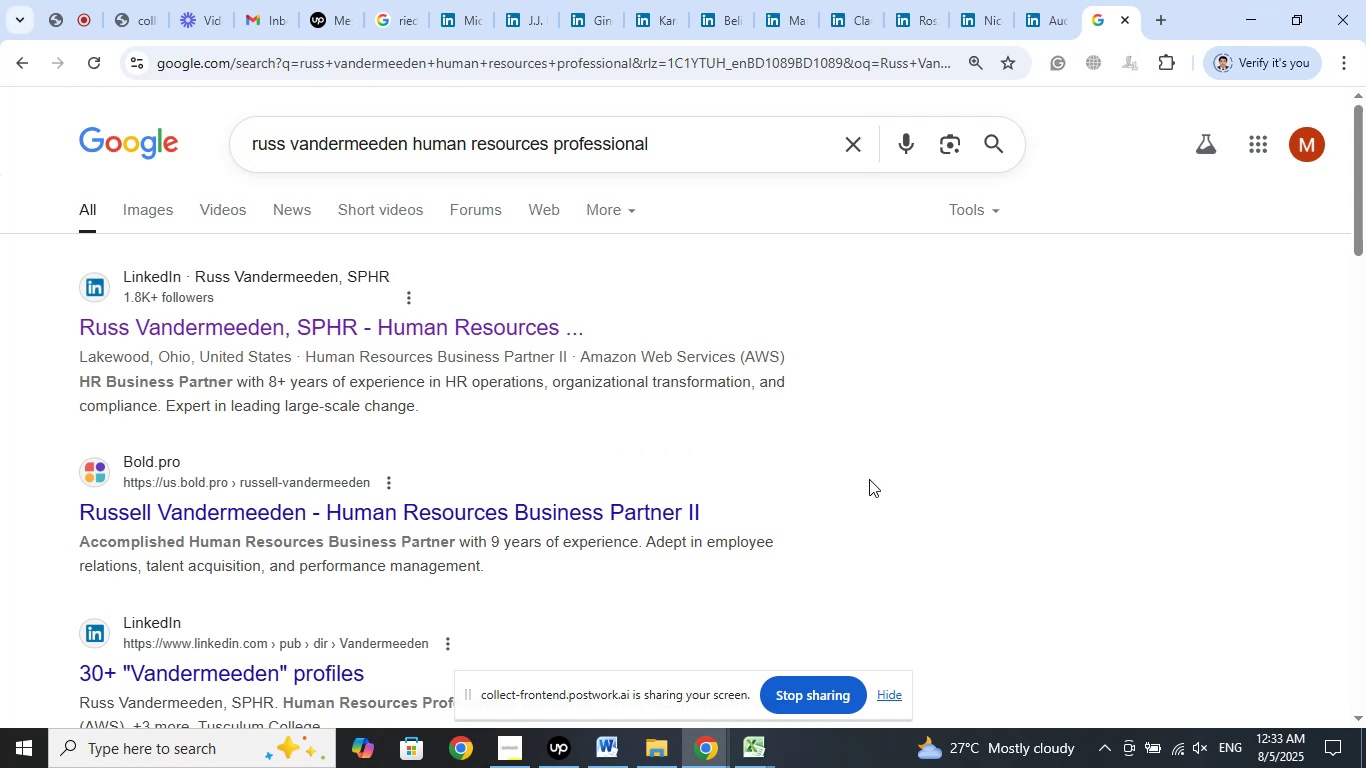 
wait(17.44)
 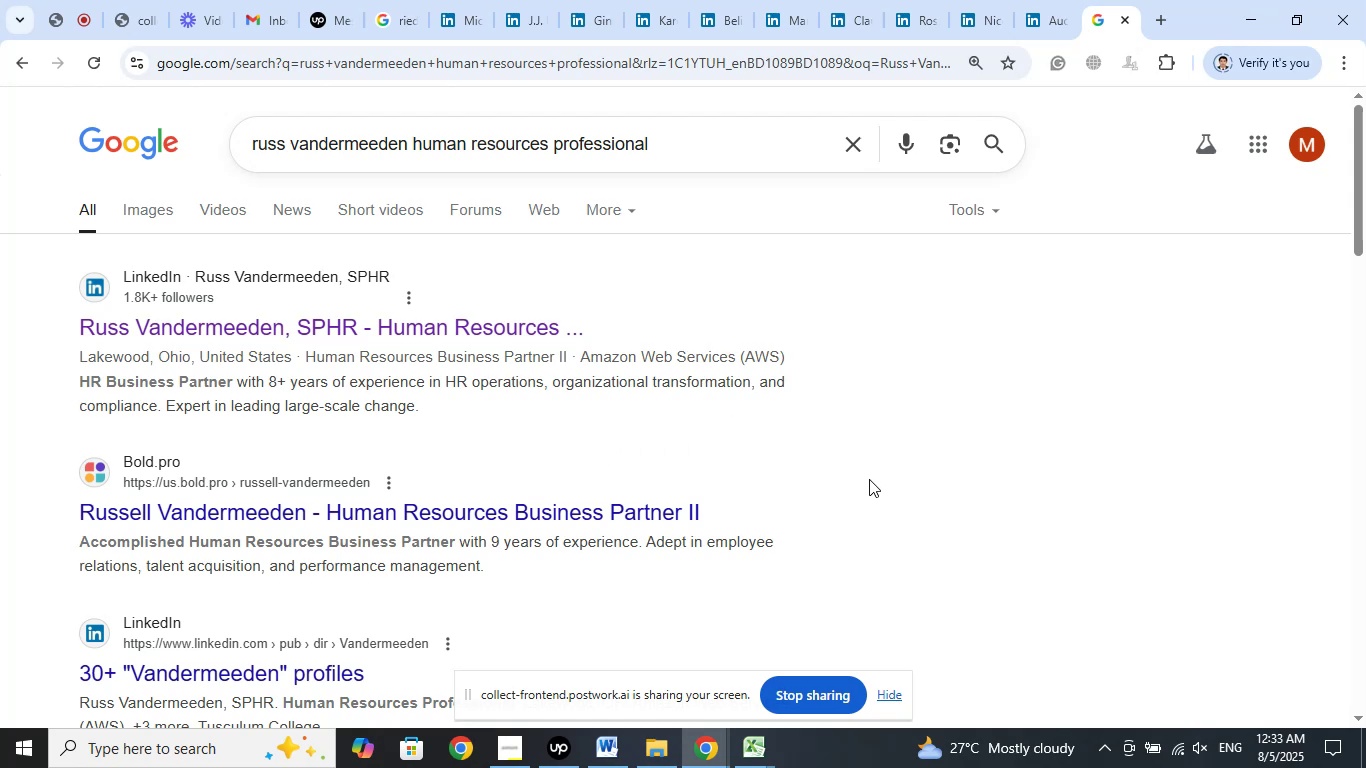 
right_click([737, 347])
 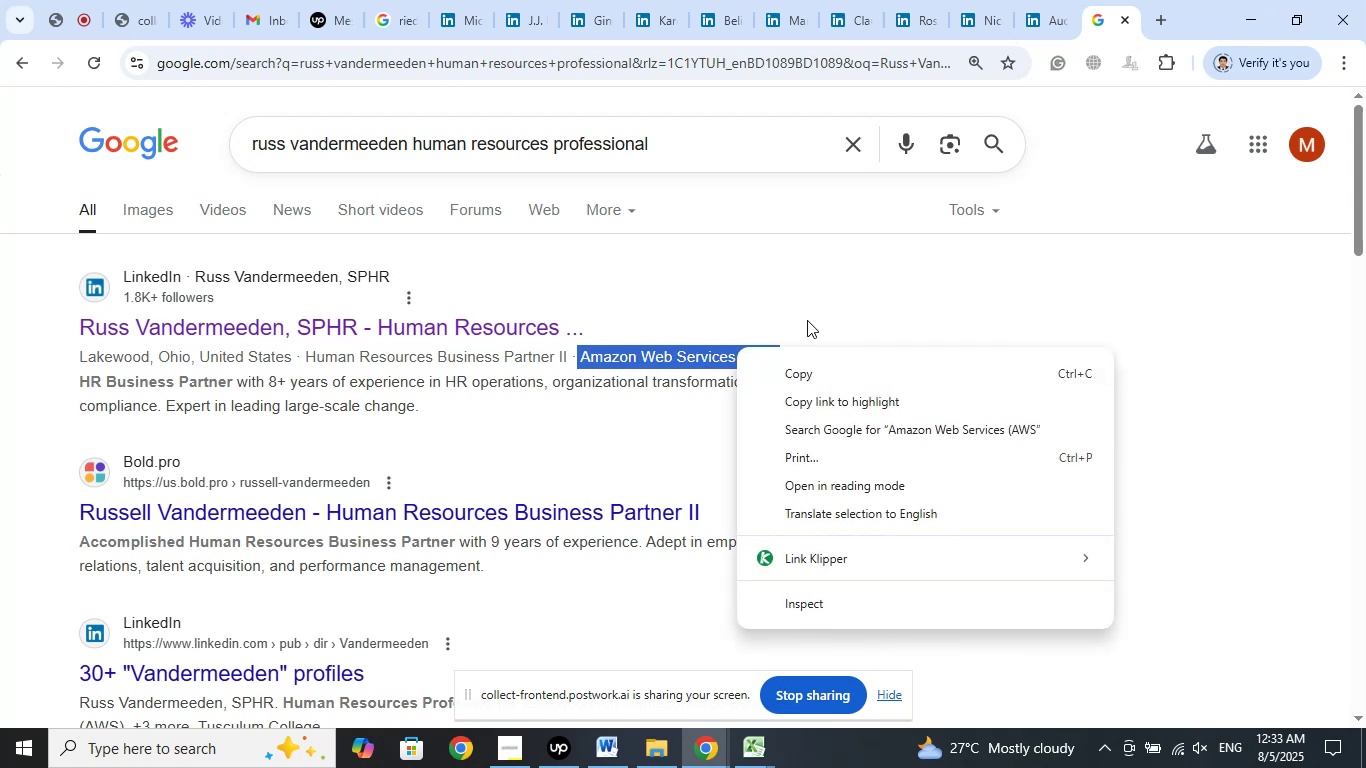 
left_click([848, 281])
 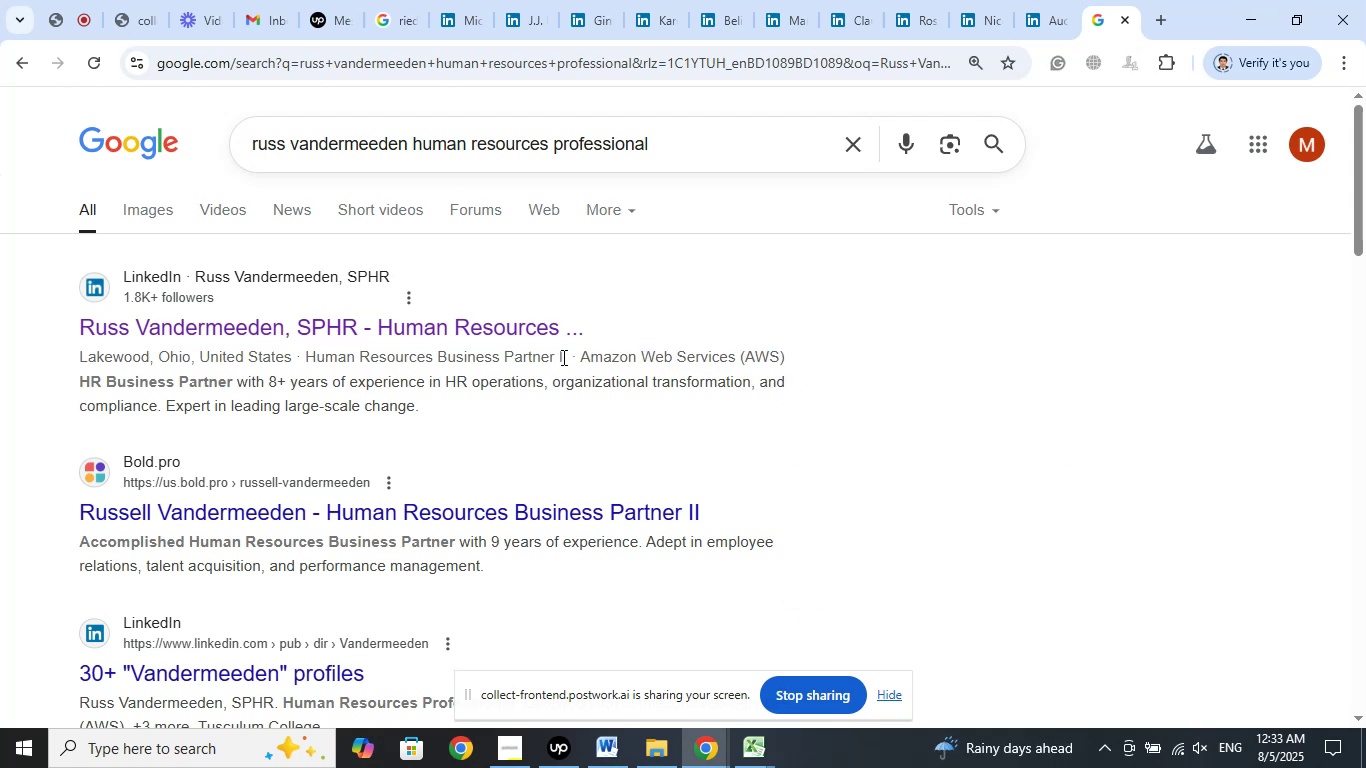 
wait(5.91)
 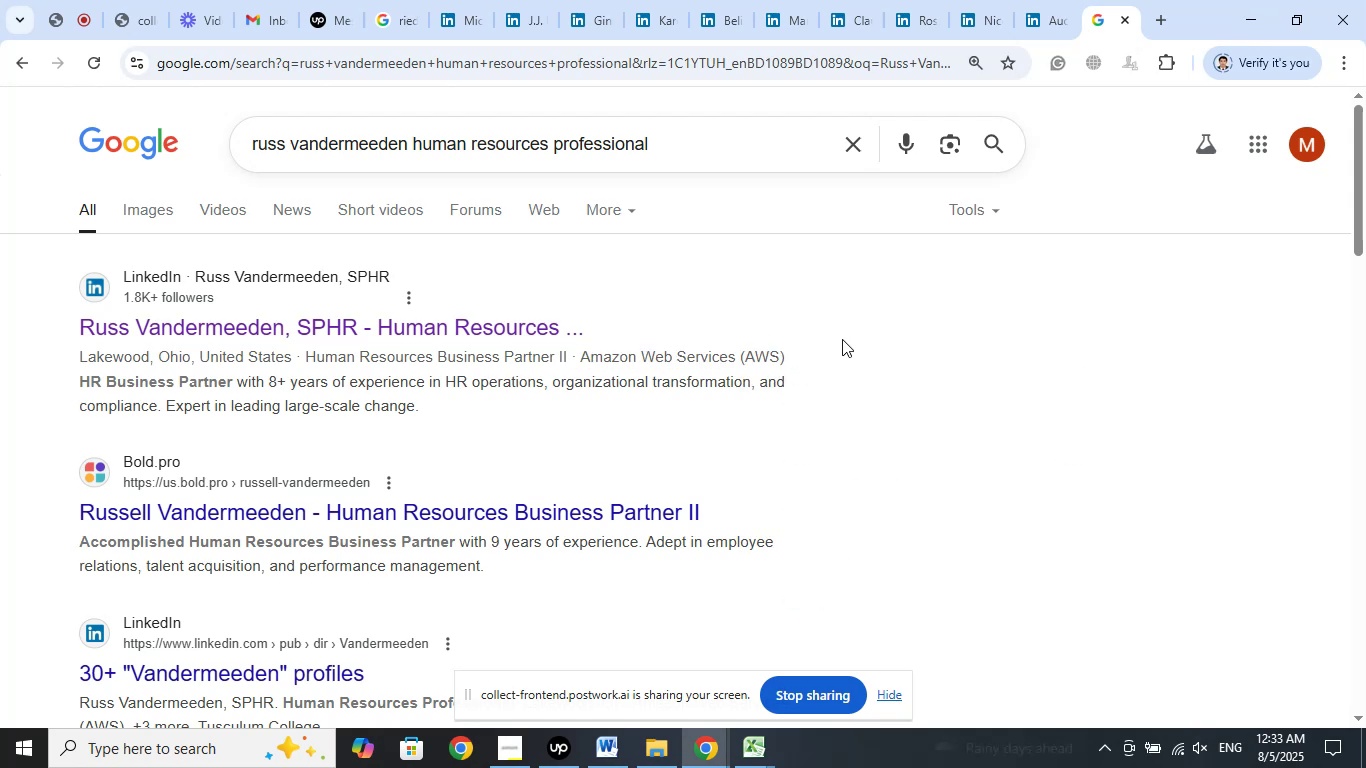 
right_click([724, 357])
 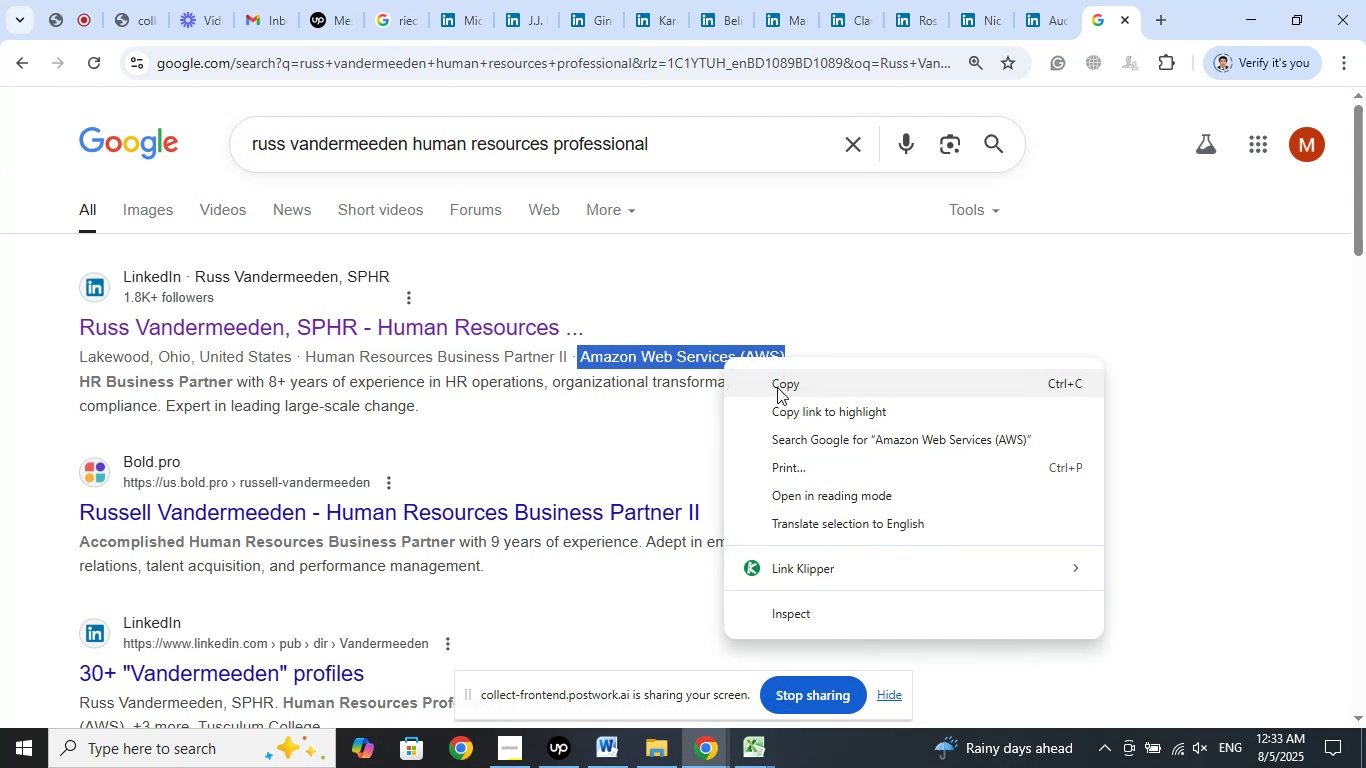 
left_click([777, 387])
 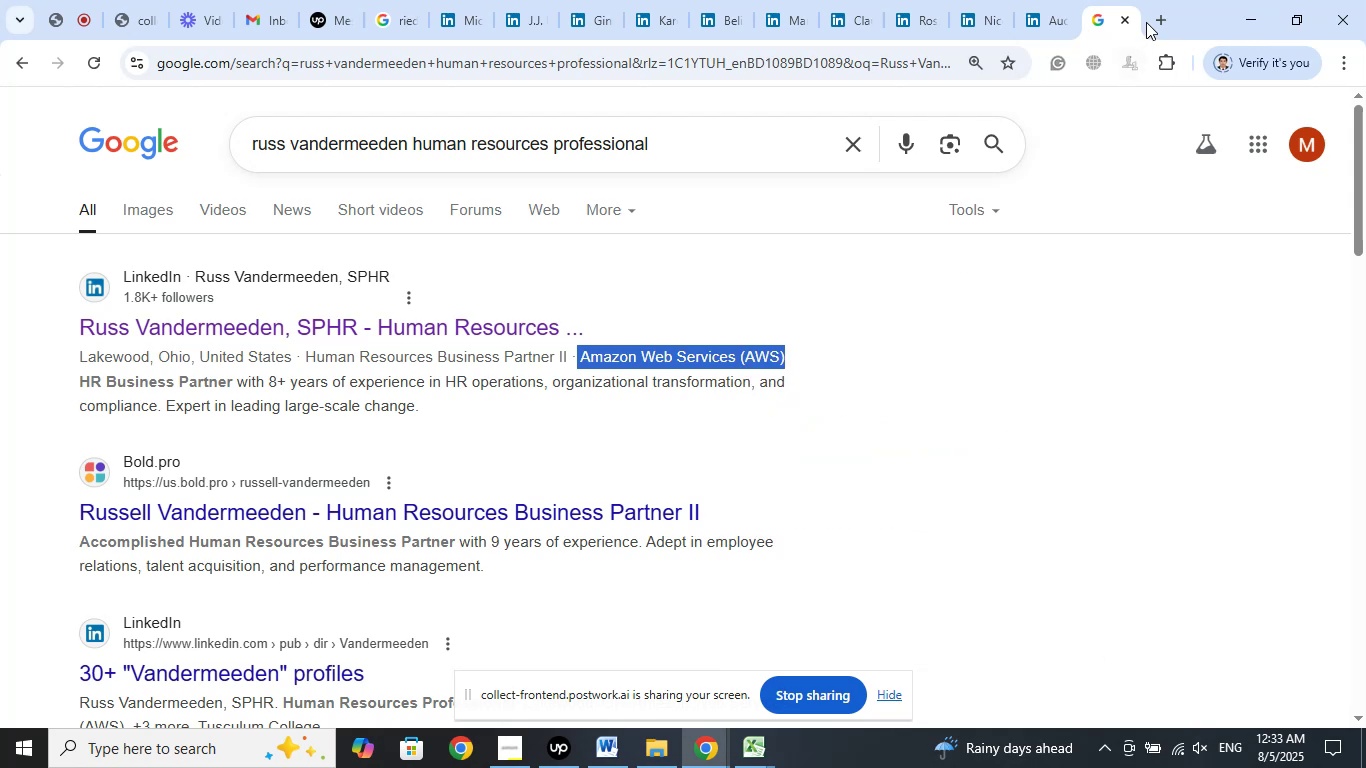 
left_click([1159, 16])
 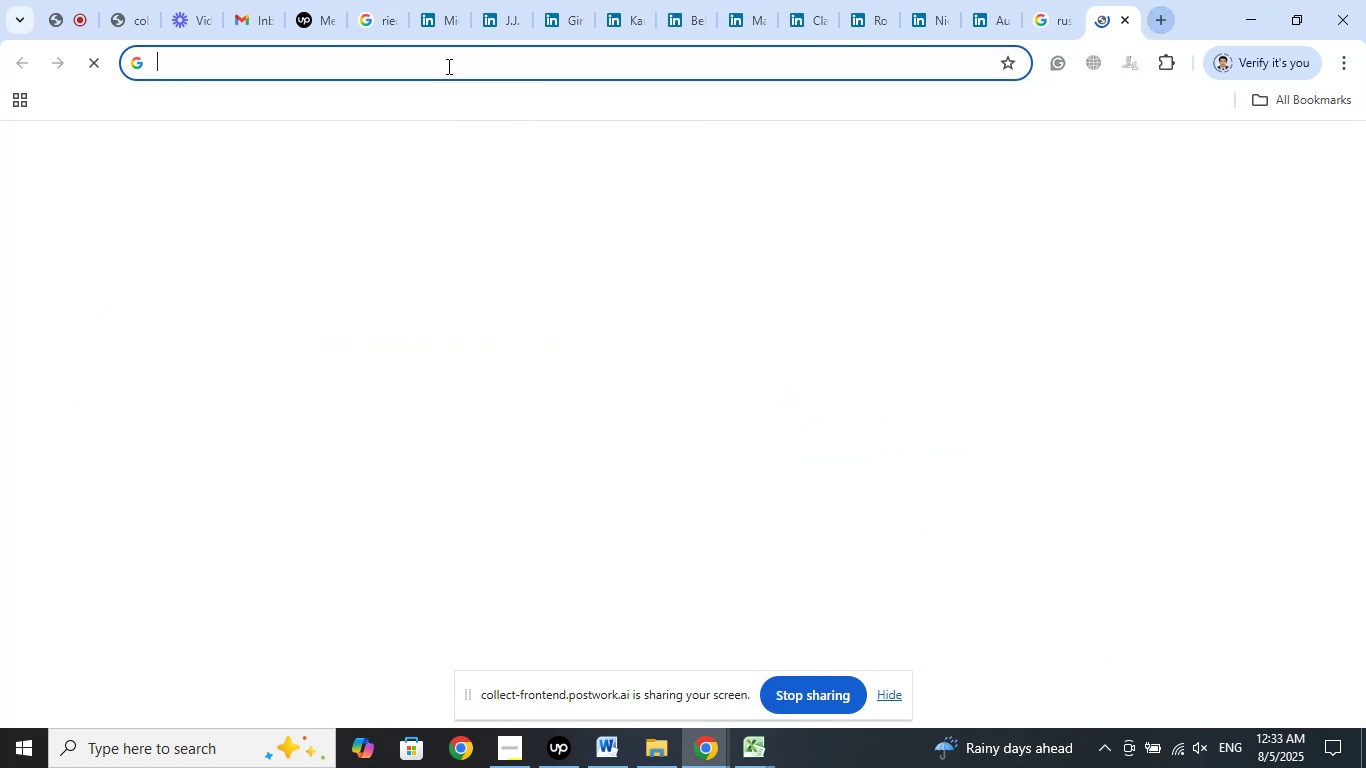 
right_click([450, 60])
 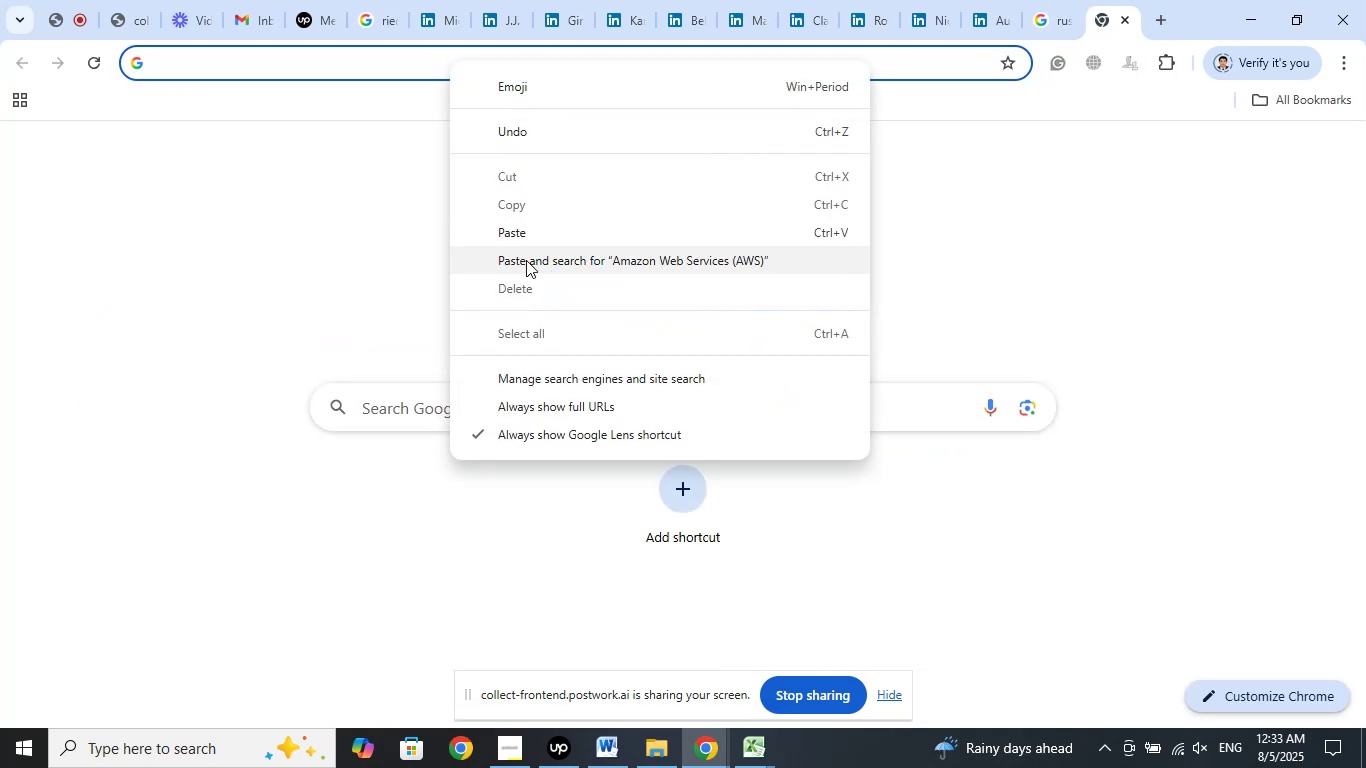 
left_click([528, 260])
 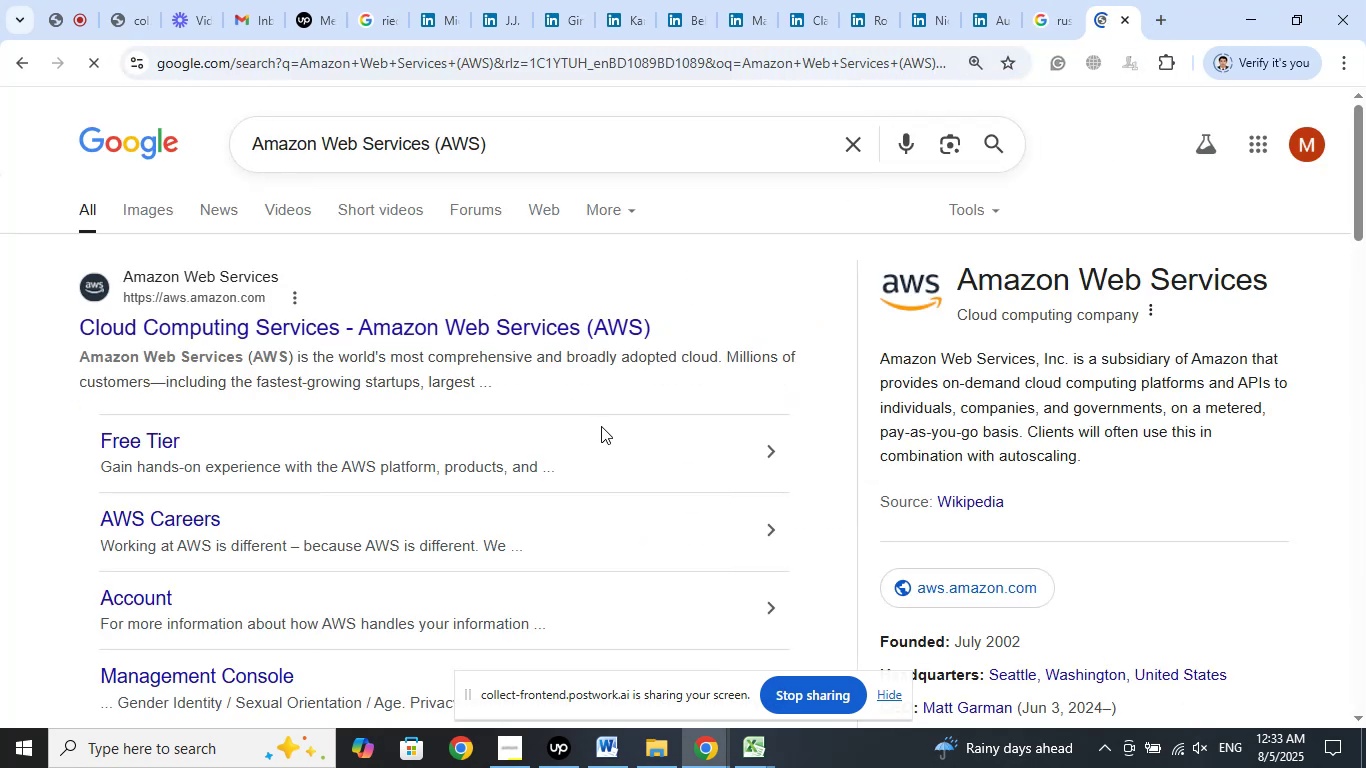 
scroll: coordinate [586, 431], scroll_direction: down, amount: 9.0
 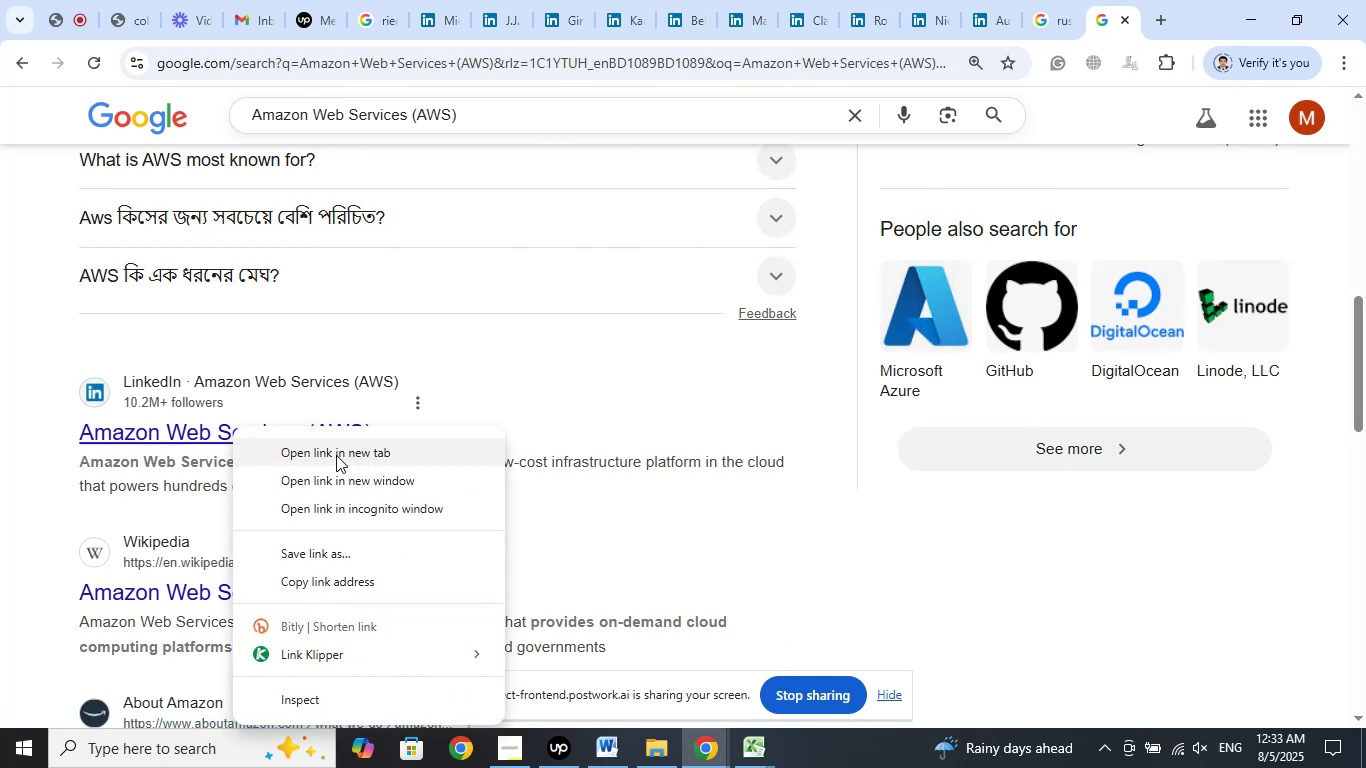 
left_click([336, 455])
 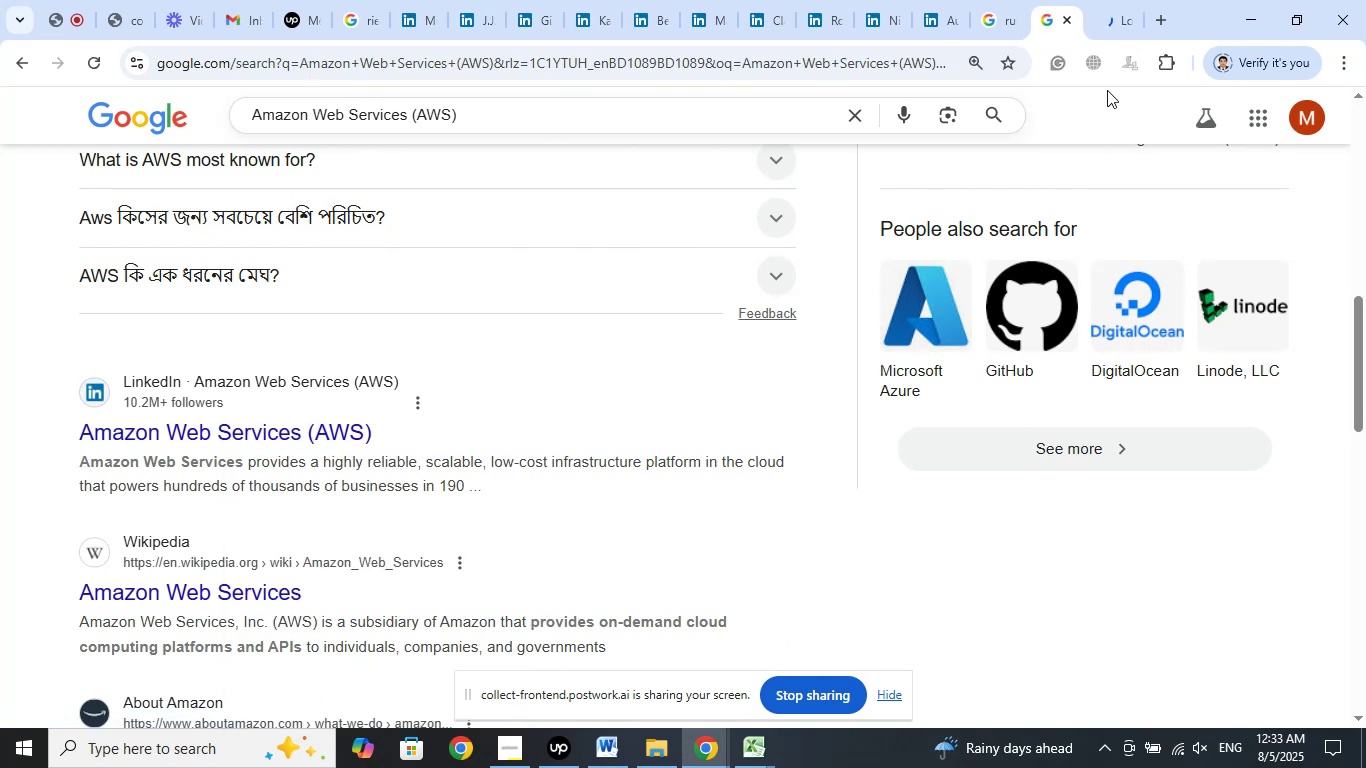 
left_click([1113, 22])
 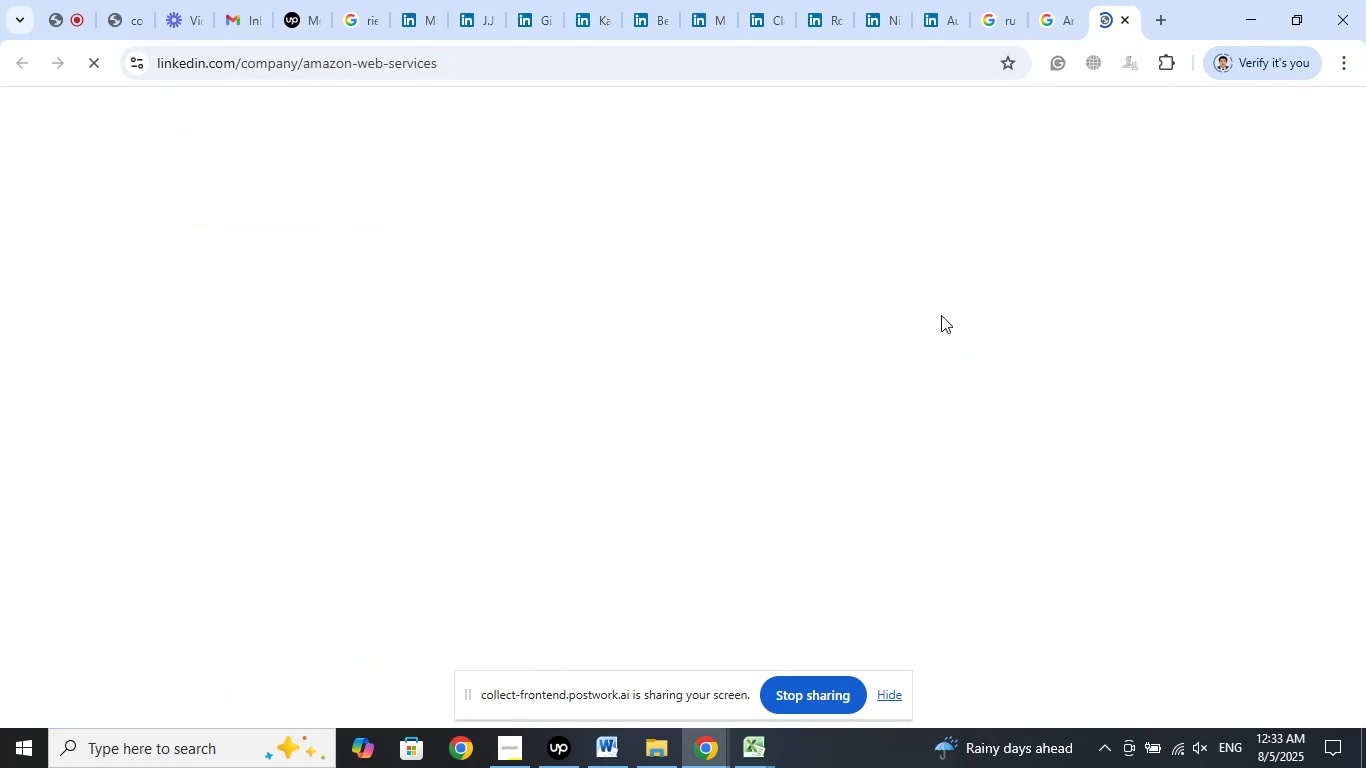 
mouse_move([919, 373])
 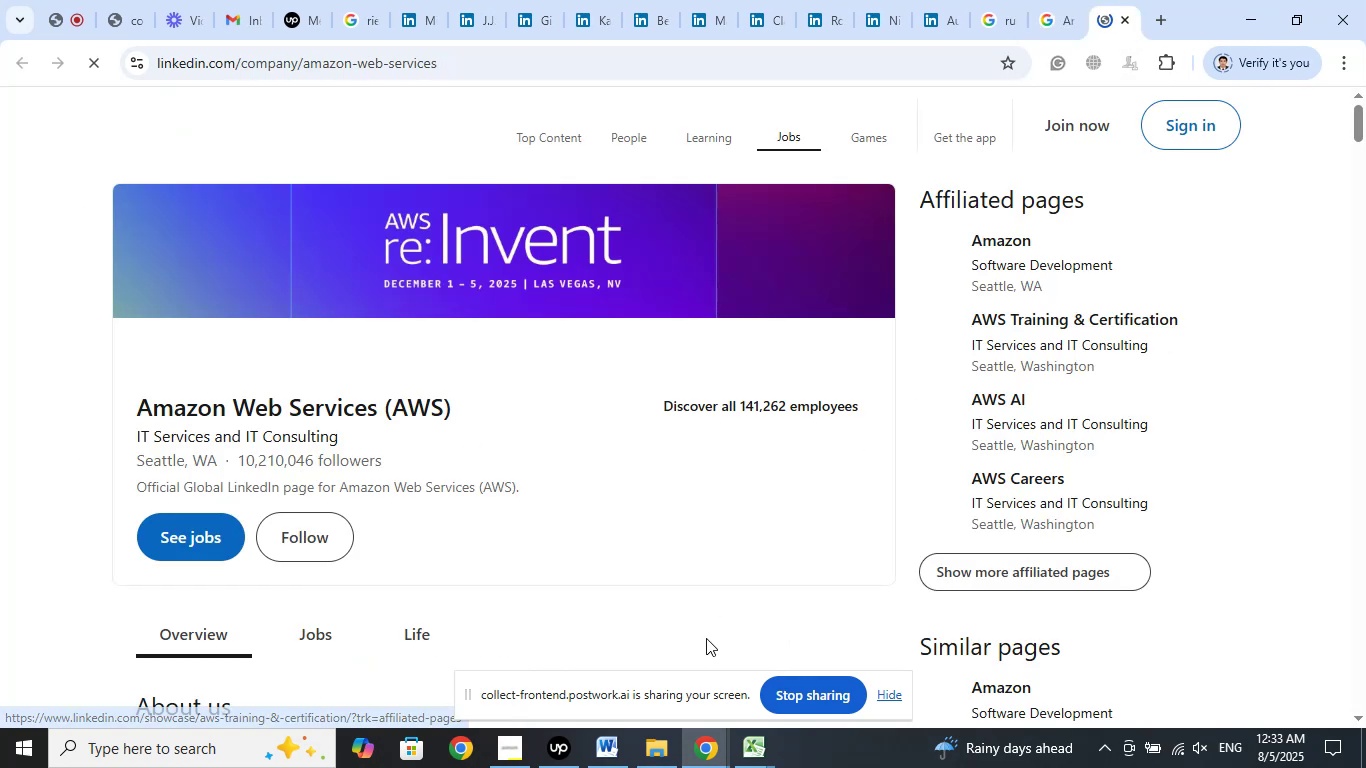 
scroll: coordinate [710, 597], scroll_direction: down, amount: 6.0
 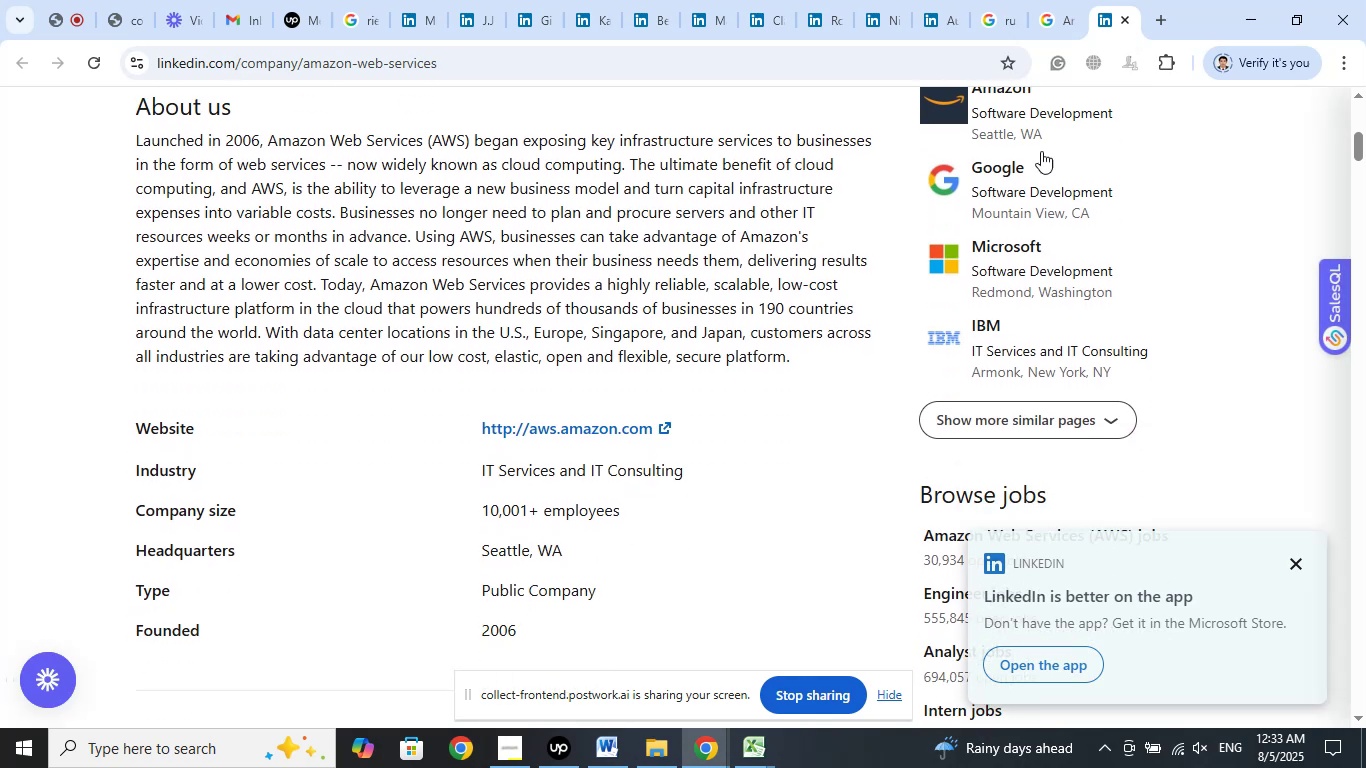 
left_click([1069, 14])
 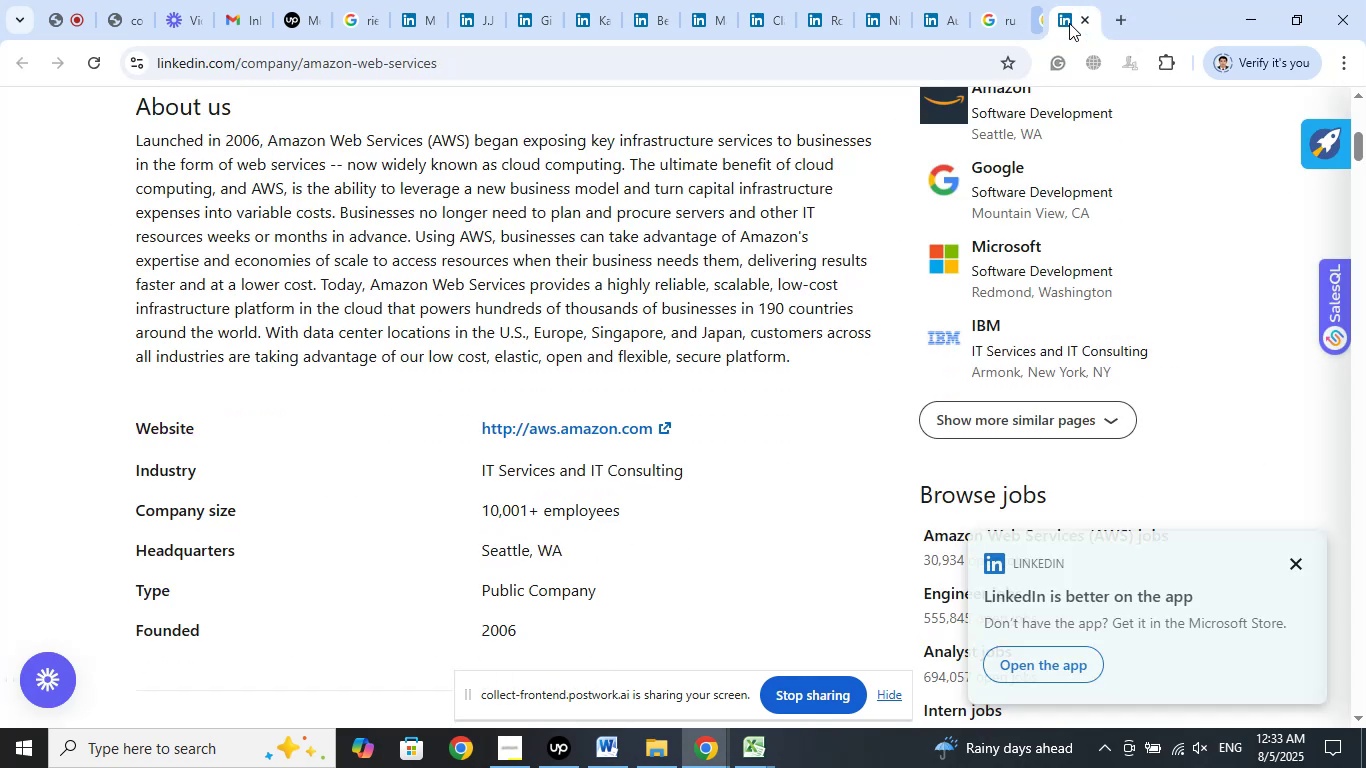 
left_click([1069, 23])
 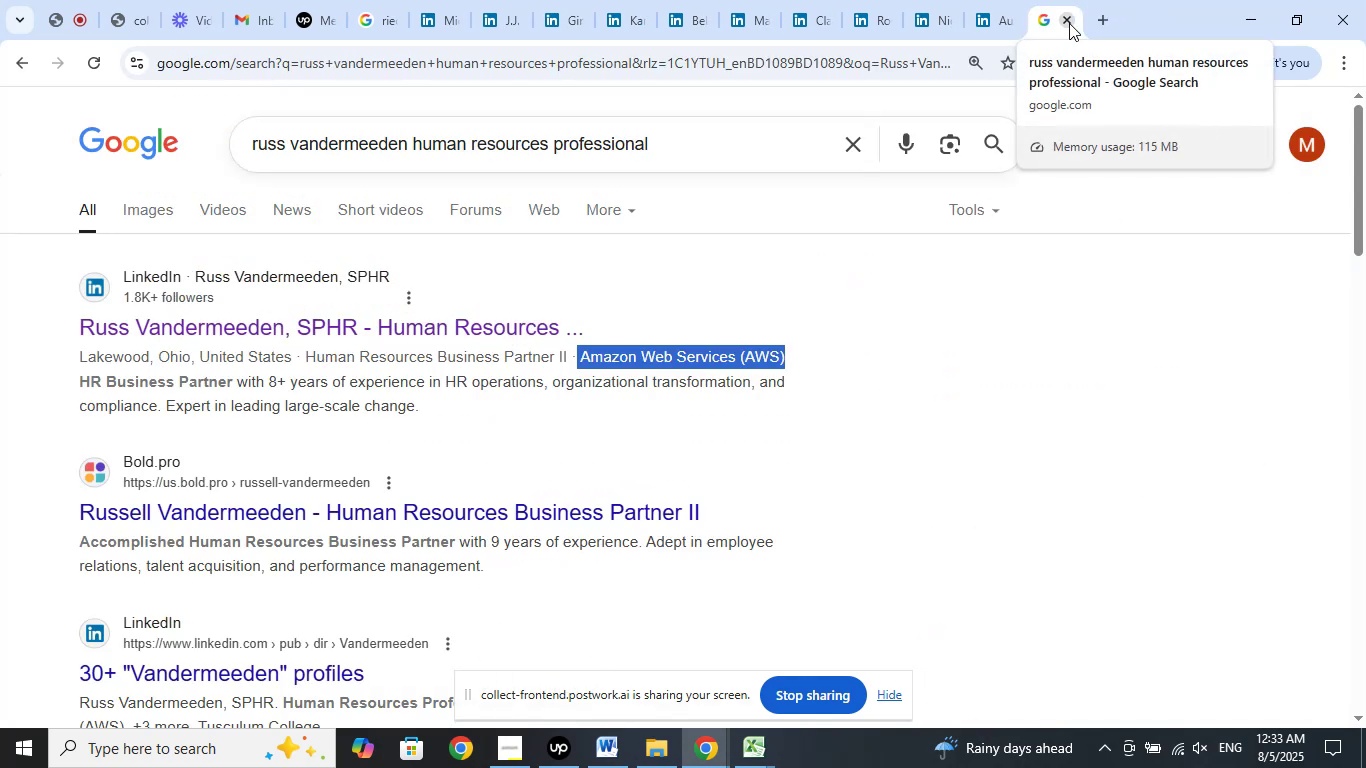 
left_click([1069, 23])
 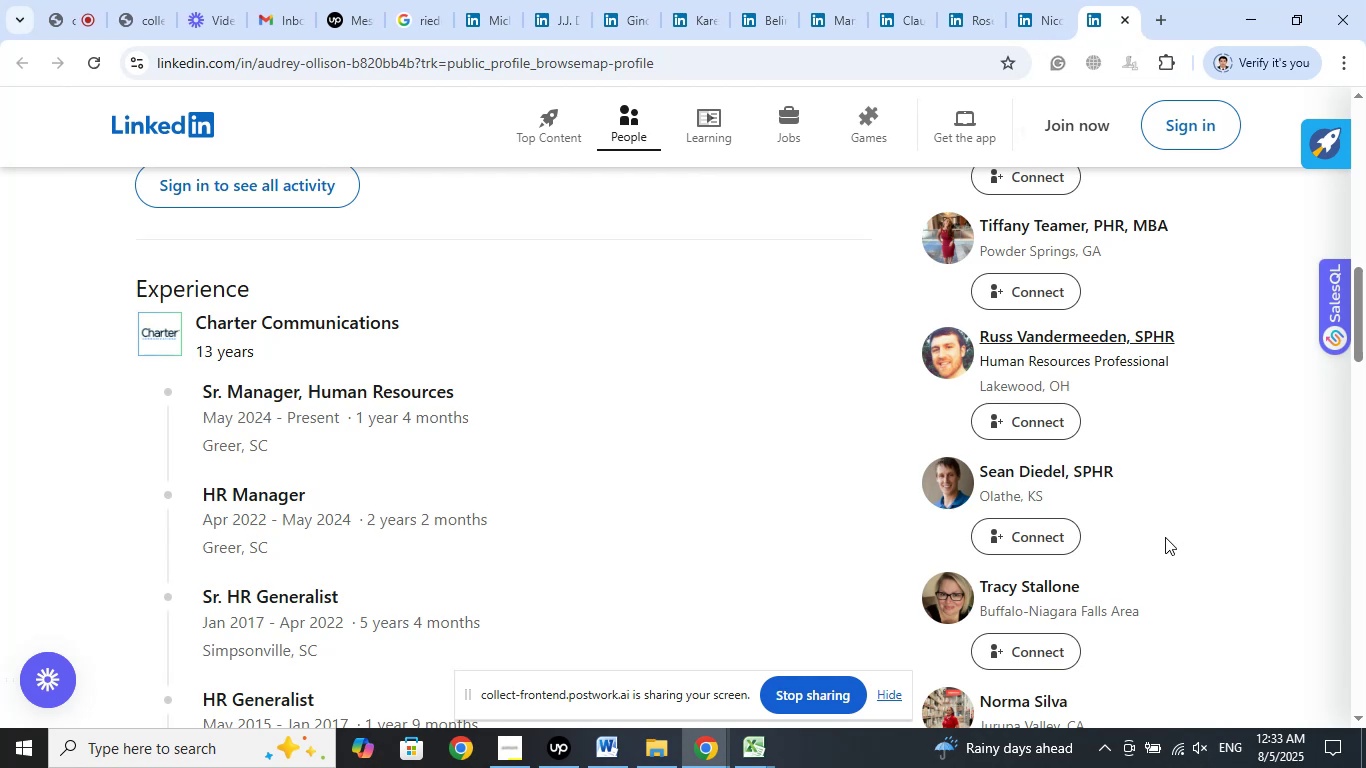 
scroll: coordinate [1190, 476], scroll_direction: down, amount: 6.0
 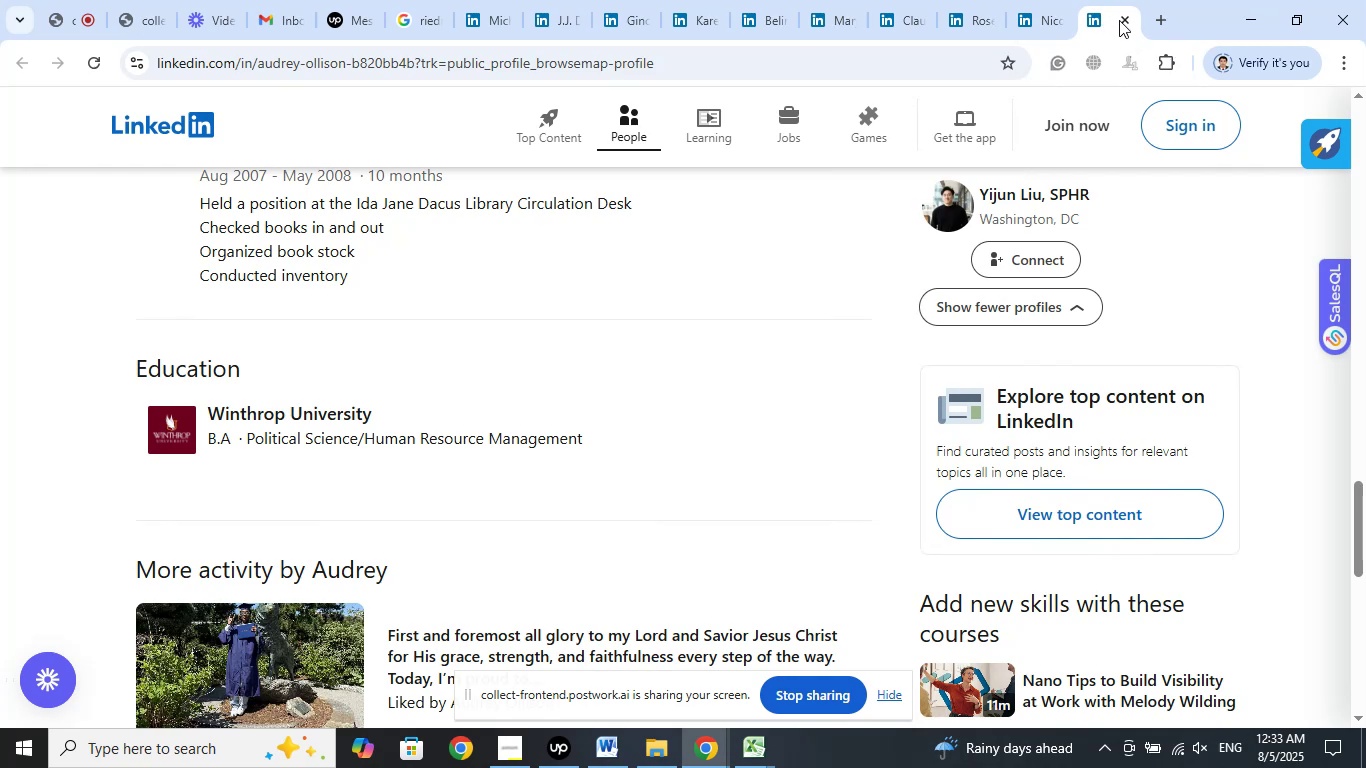 
left_click([1124, 22])
 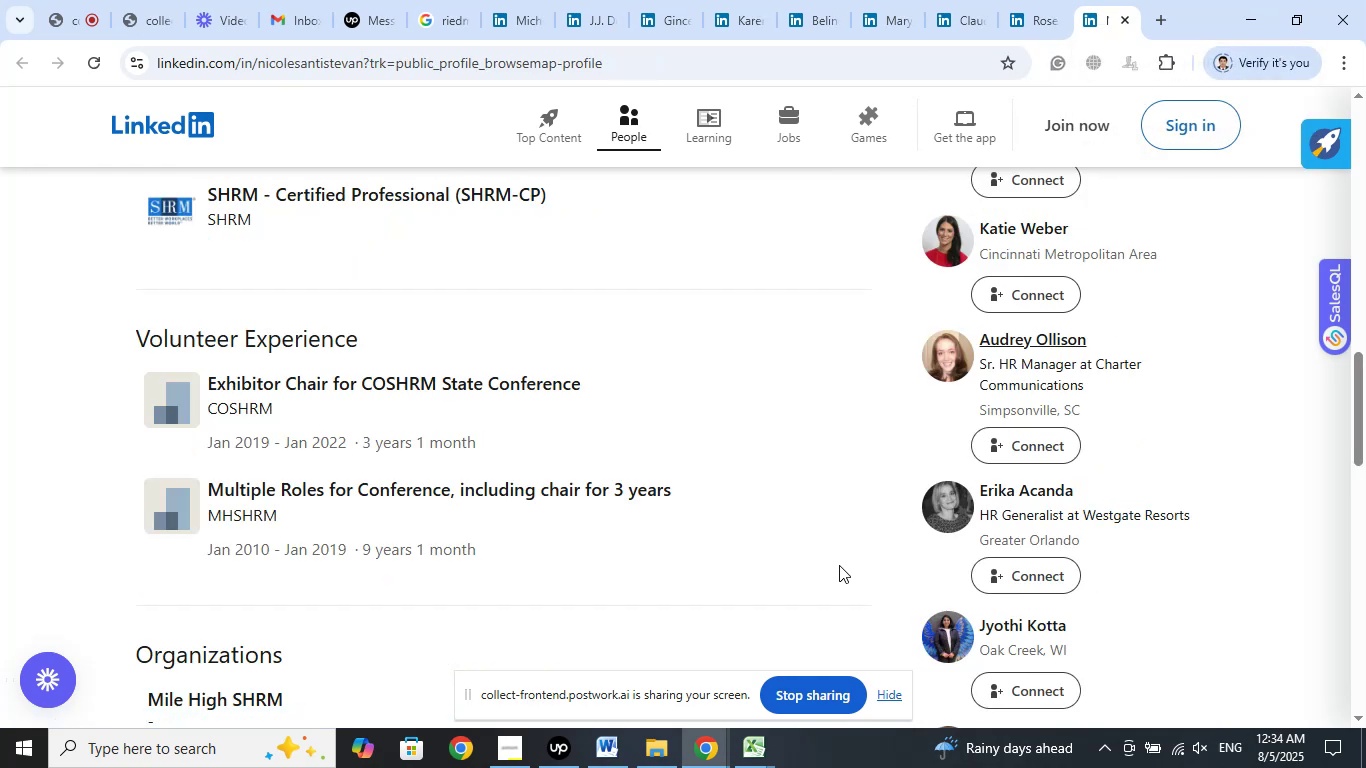 
wait(7.96)
 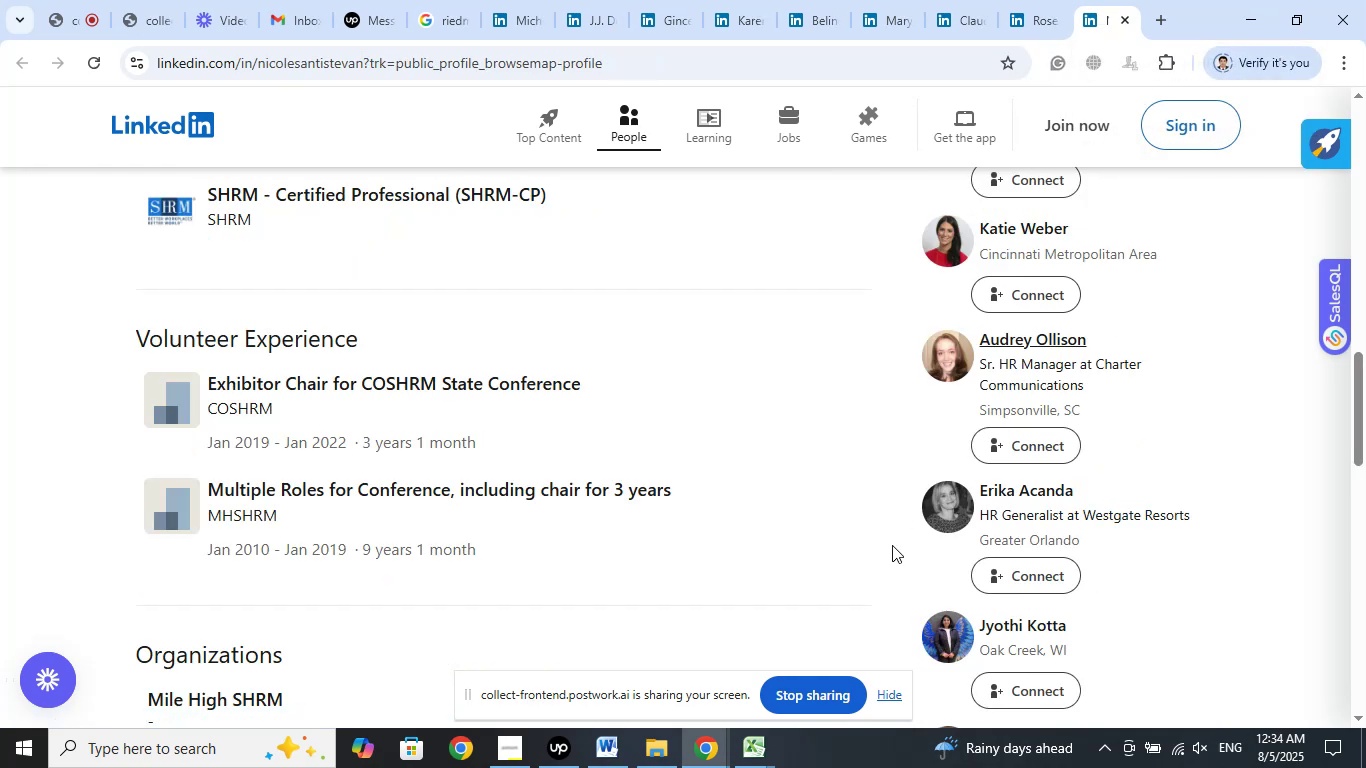 
scroll: coordinate [1171, 539], scroll_direction: down, amount: 6.0
 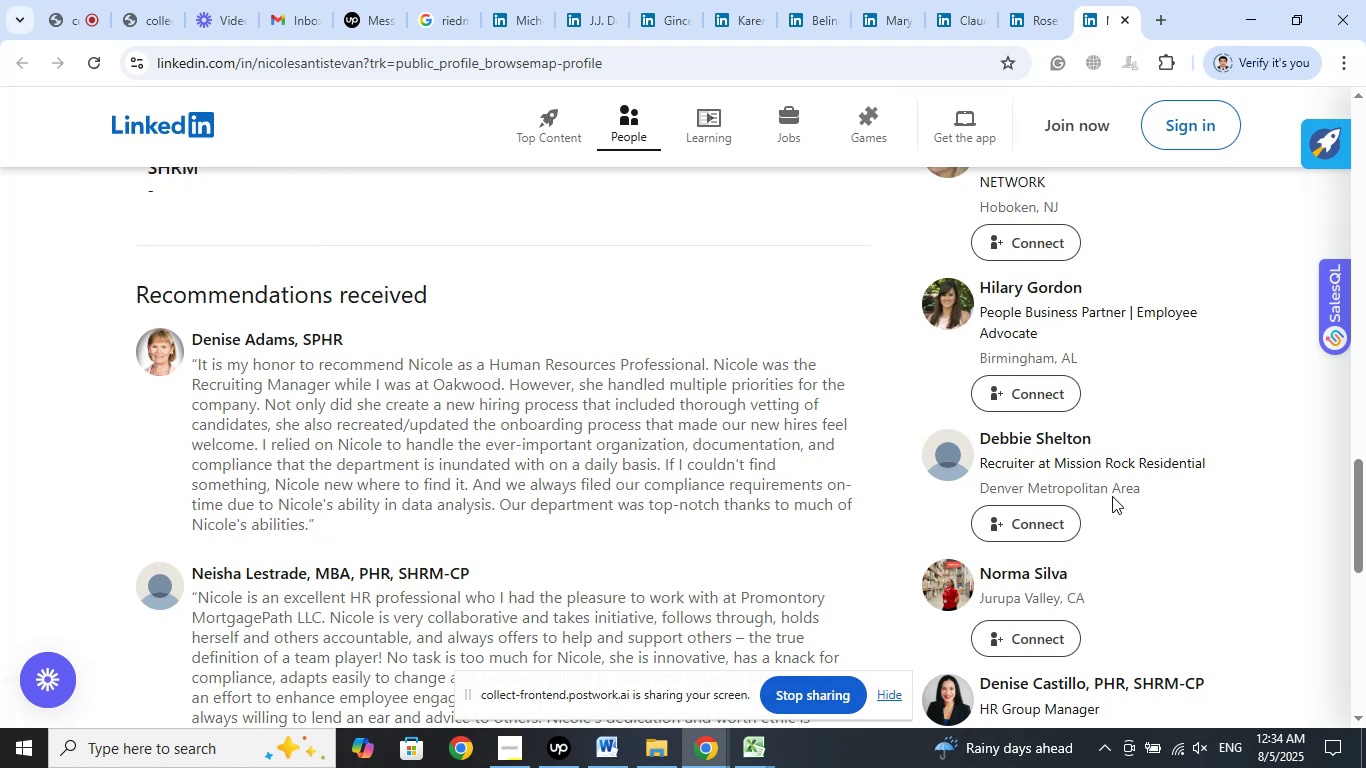 
wait(11.12)
 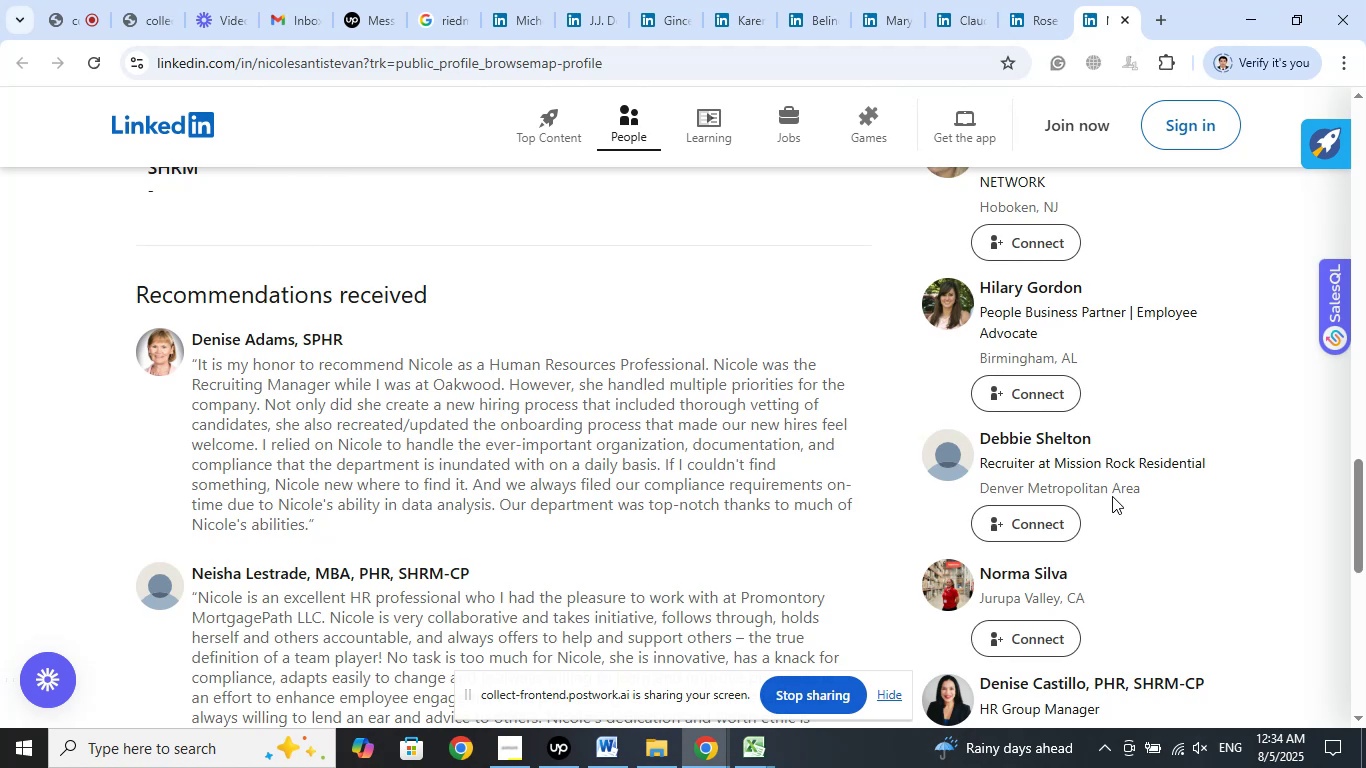 
right_click([1044, 290])
 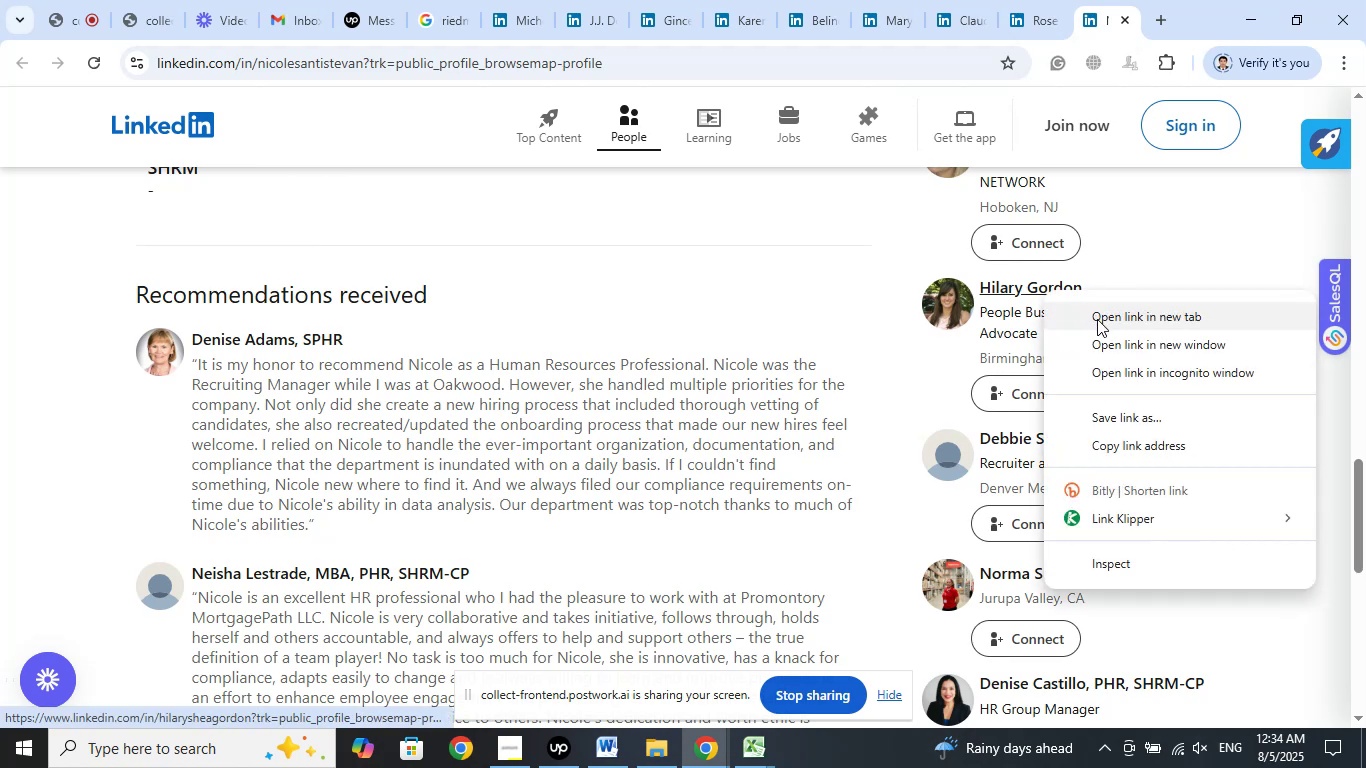 
left_click([1098, 320])
 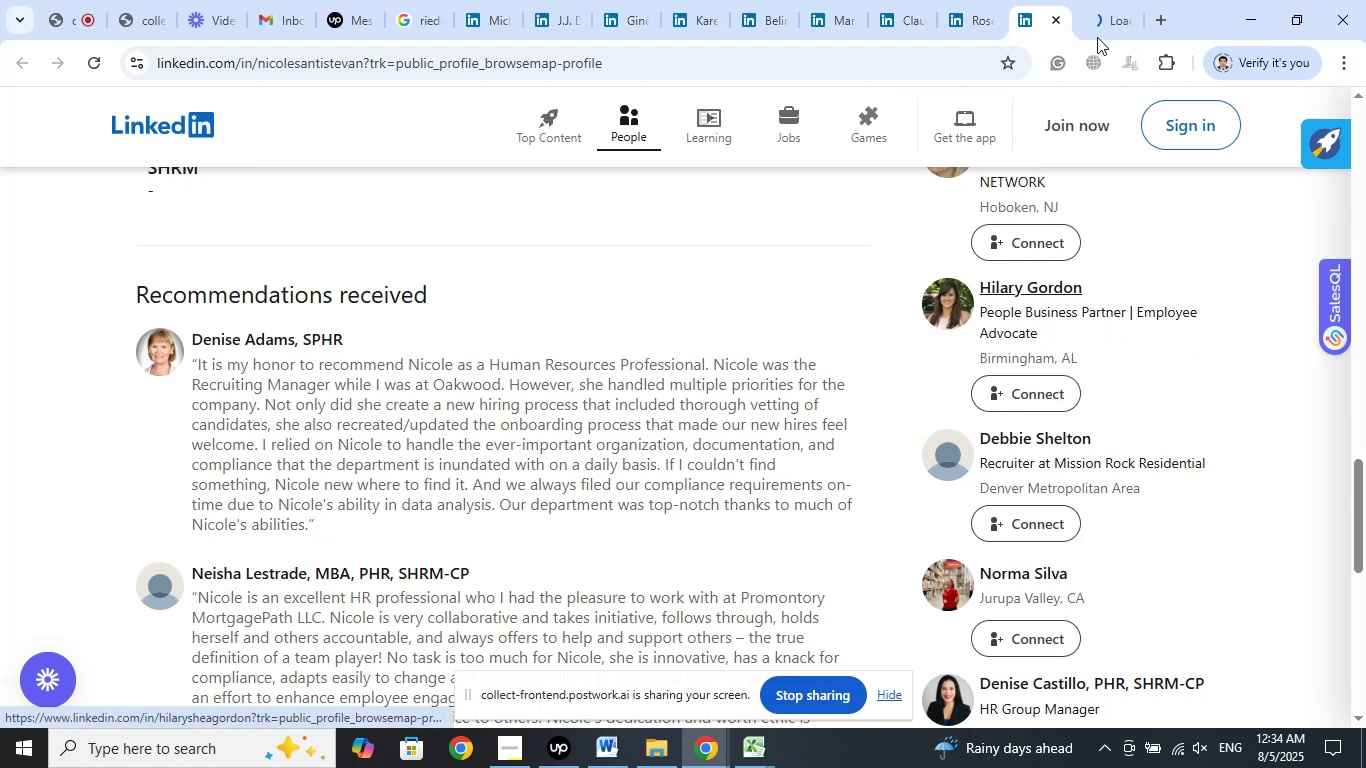 
left_click([1097, 20])
 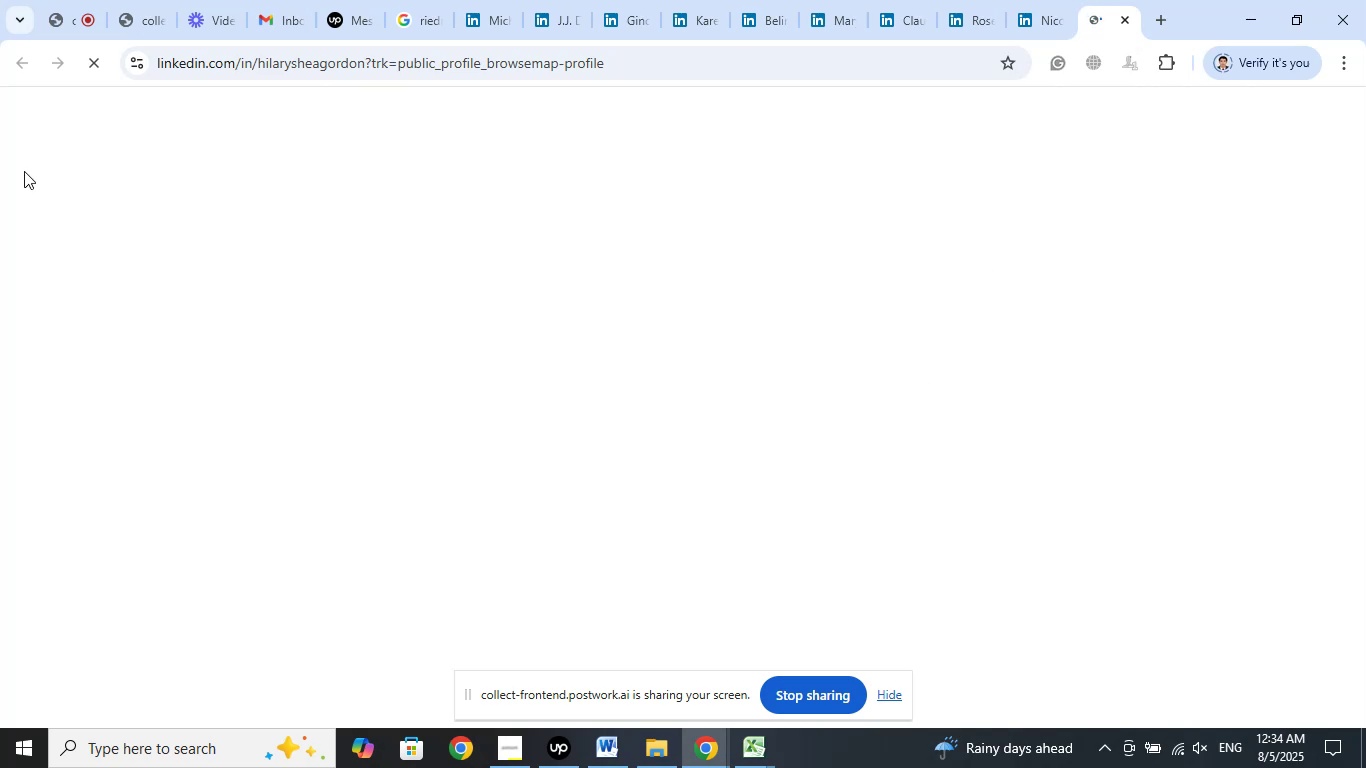 
left_click([64, 25])
 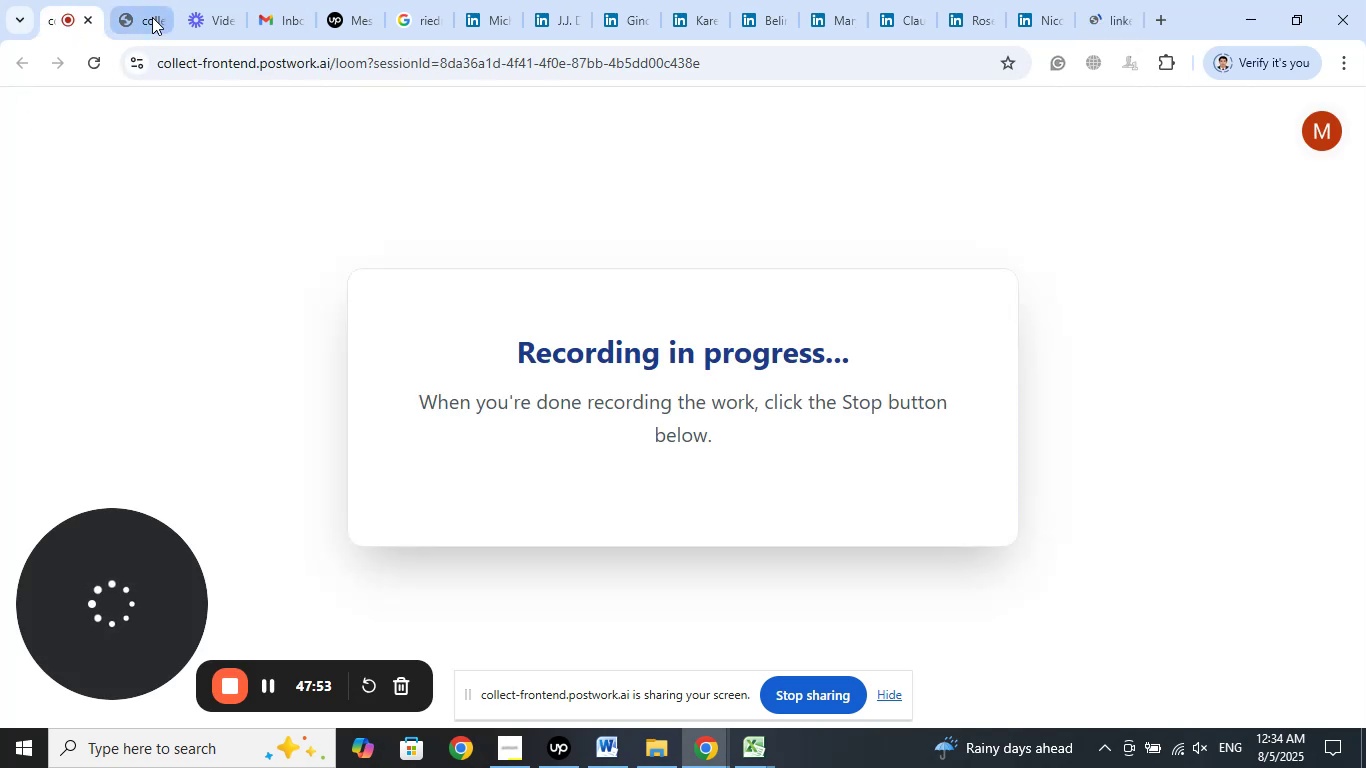 
left_click([144, 17])
 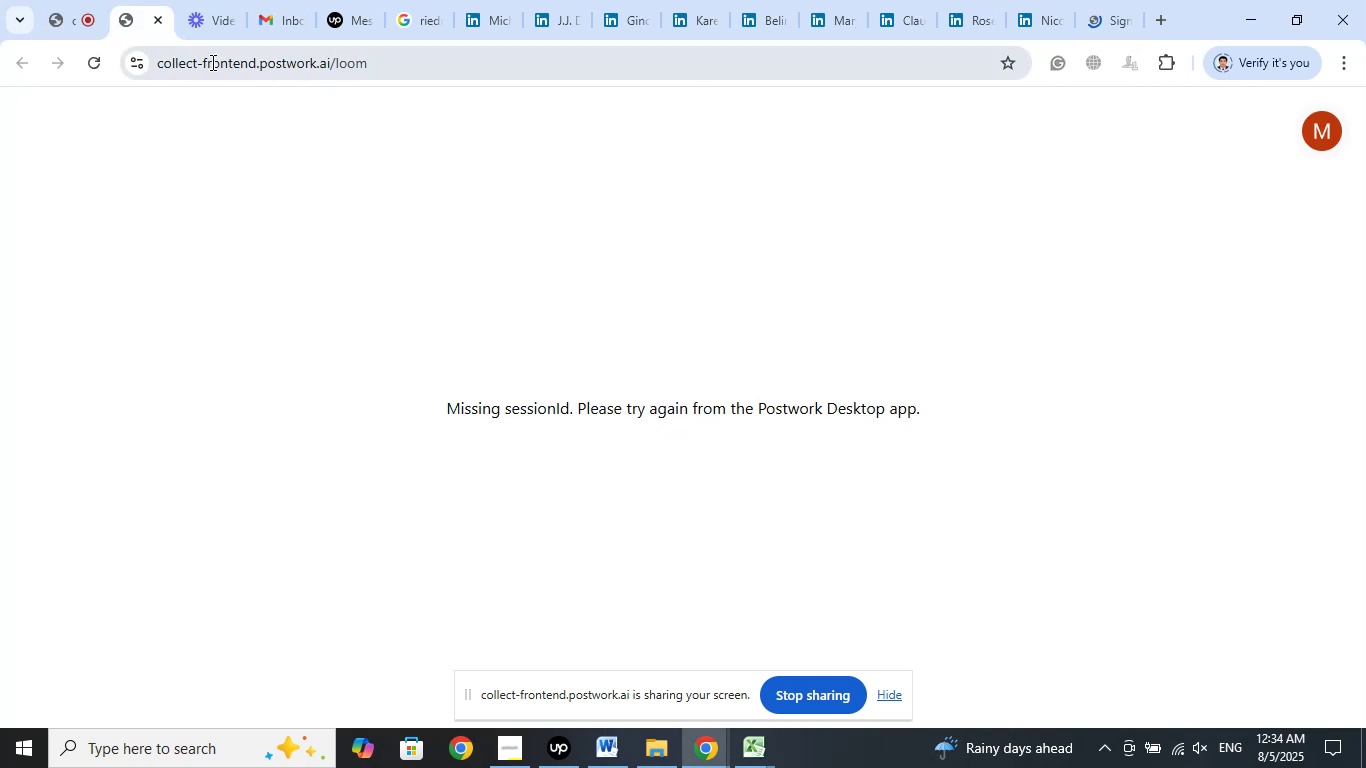 
left_click([204, 28])
 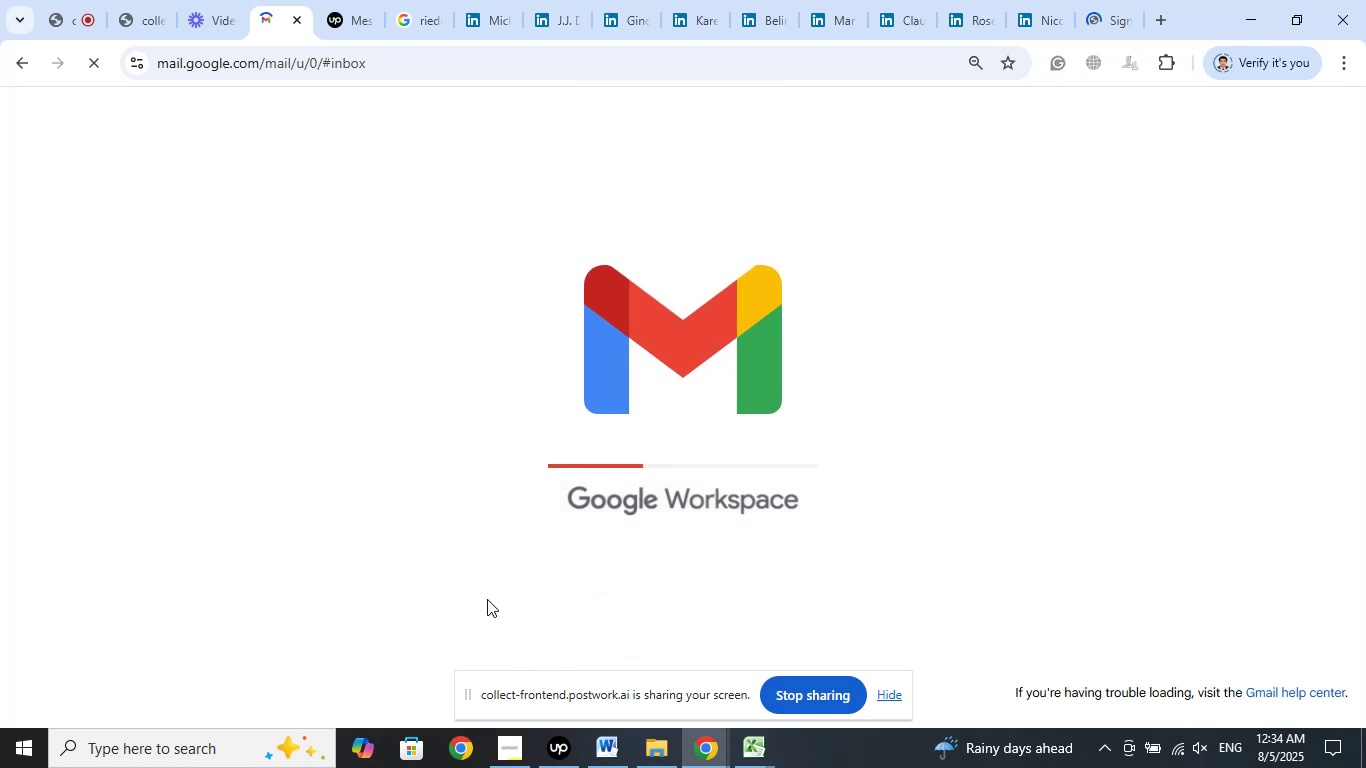 
wait(11.8)
 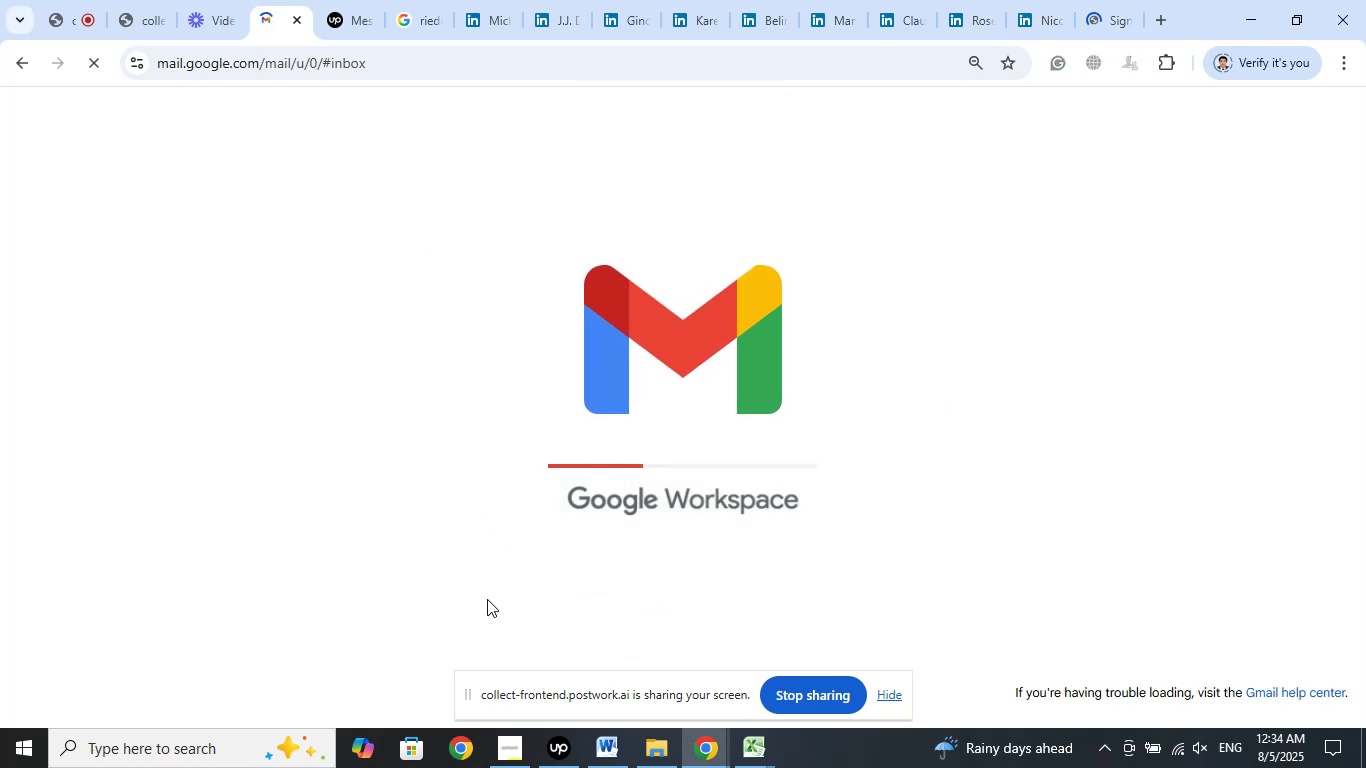 
left_click([508, 742])
 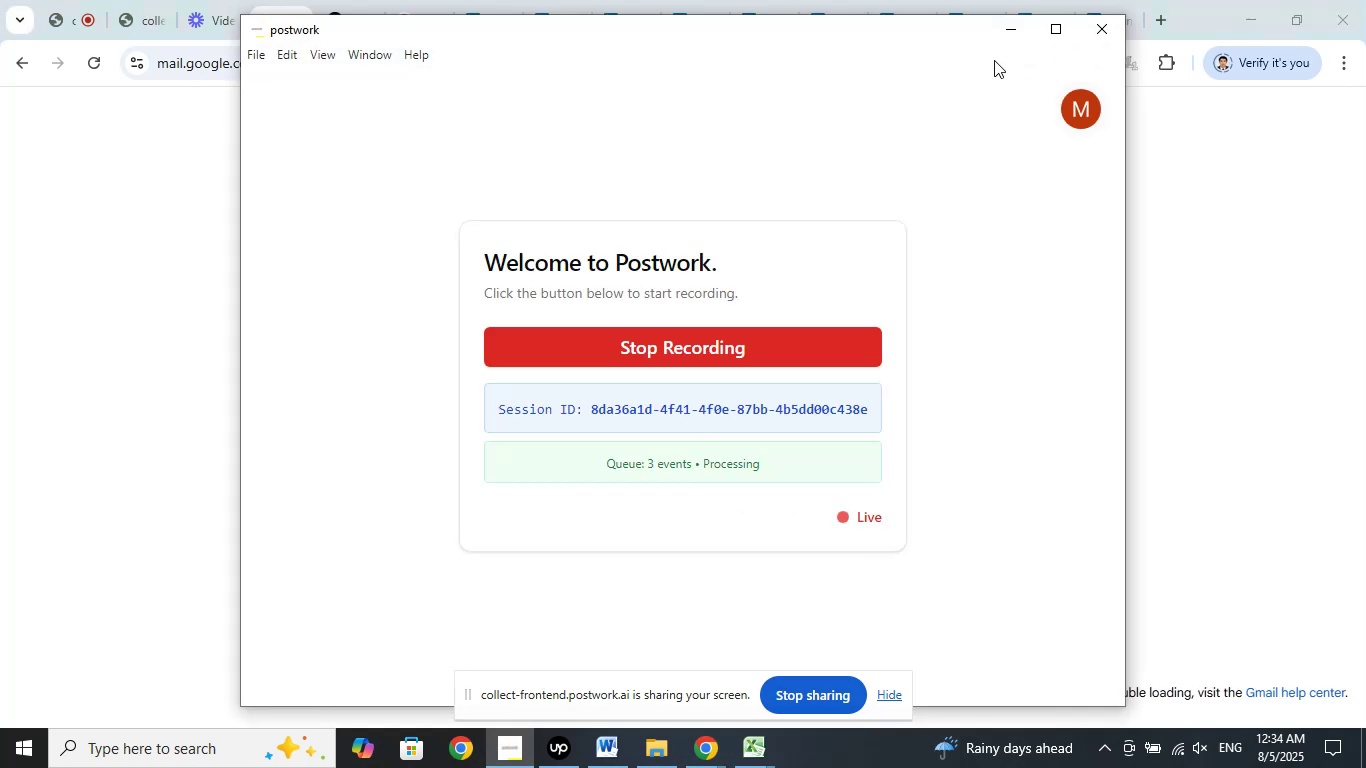 
left_click([1000, 35])
 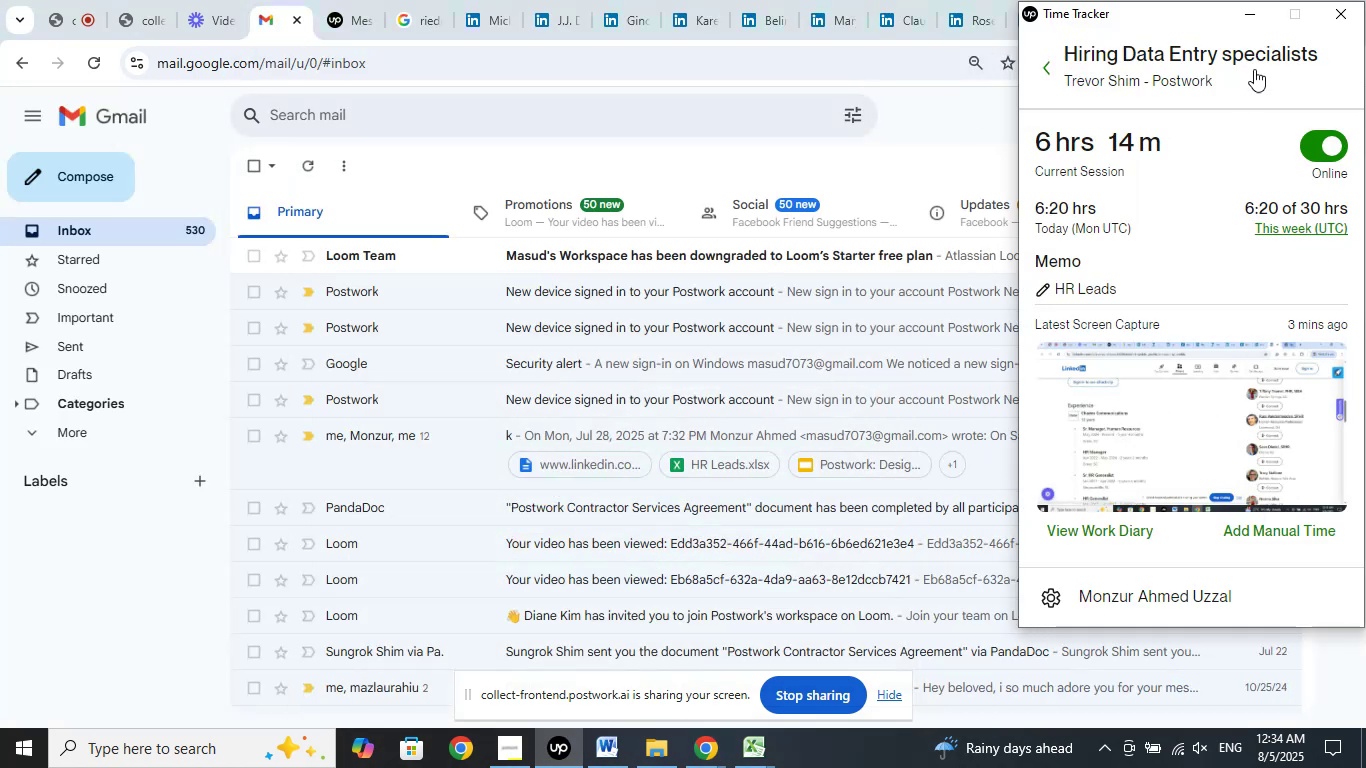 
left_click([1251, 21])
 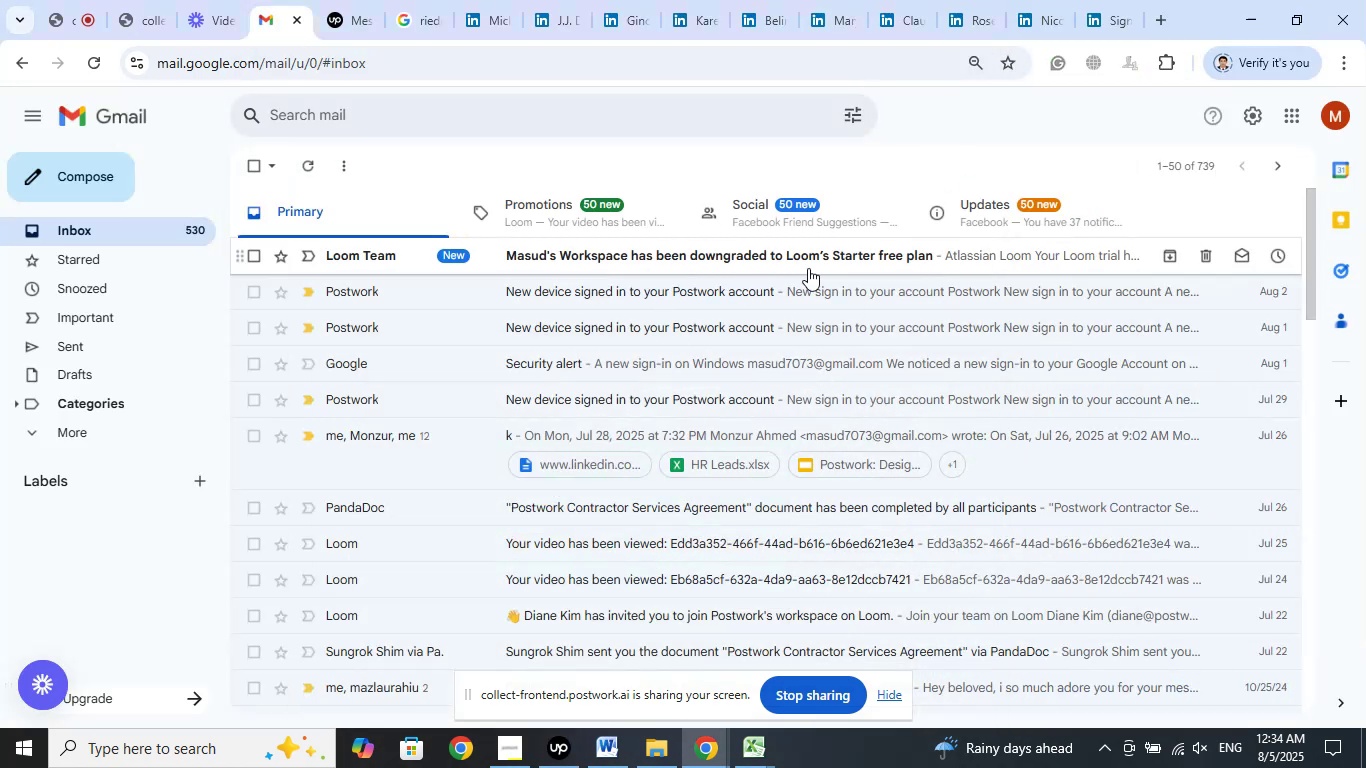 
wait(8.8)
 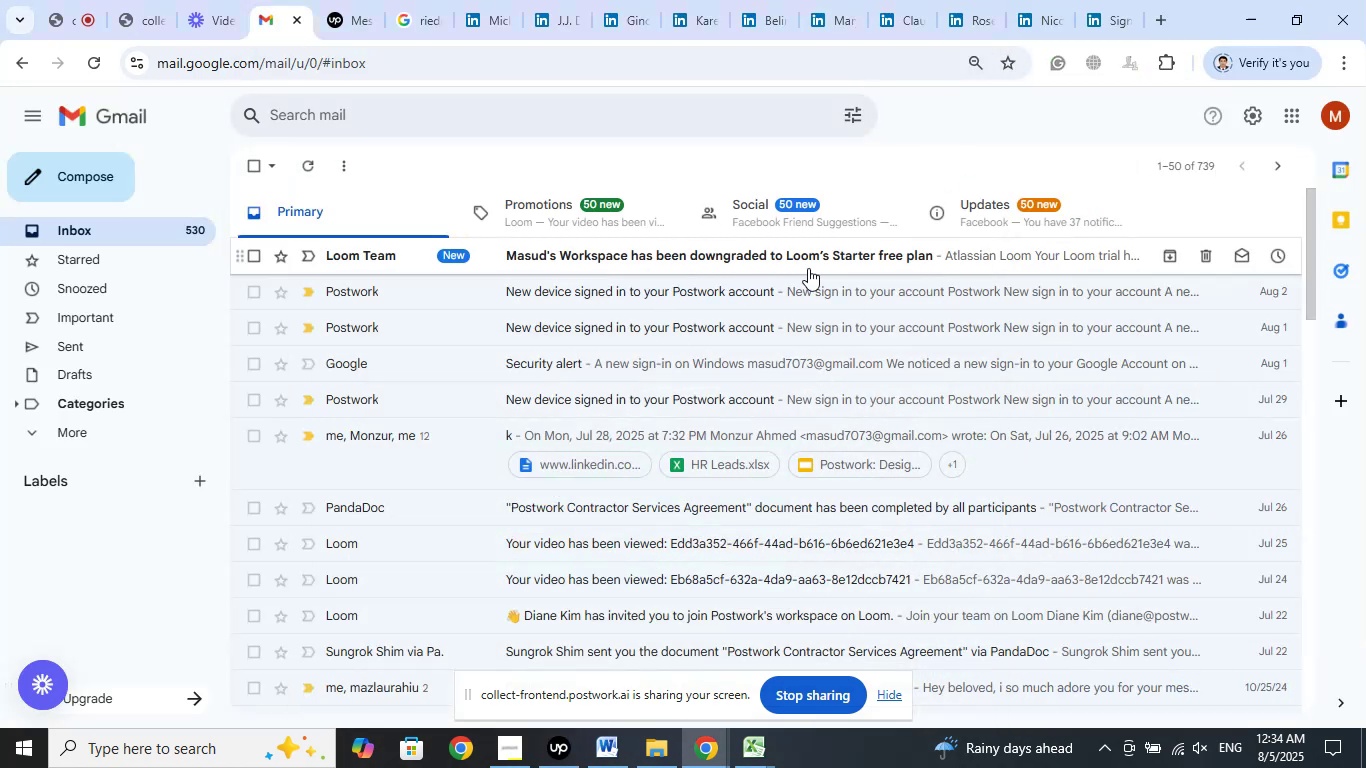 
left_click([1111, 13])
 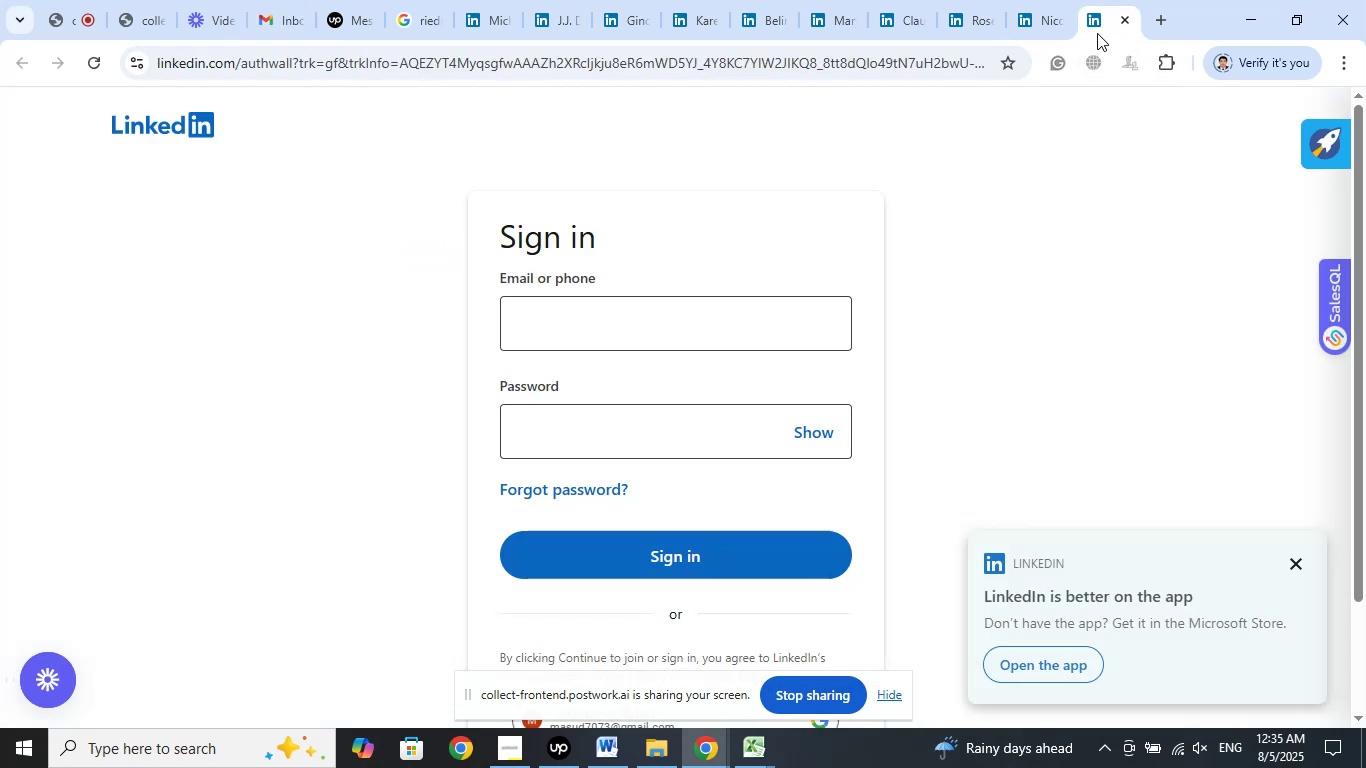 
left_click([1125, 20])
 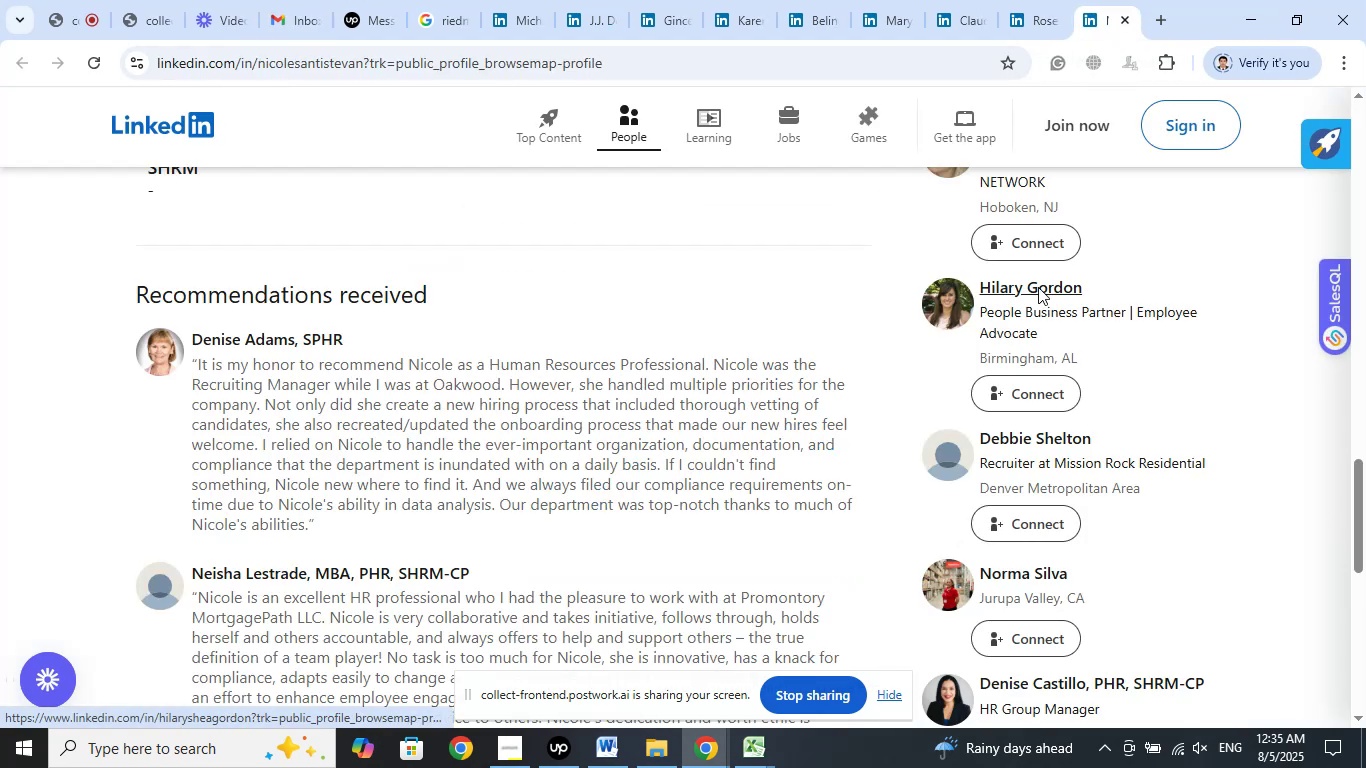 
scroll: coordinate [784, 480], scroll_direction: up, amount: 4.0
 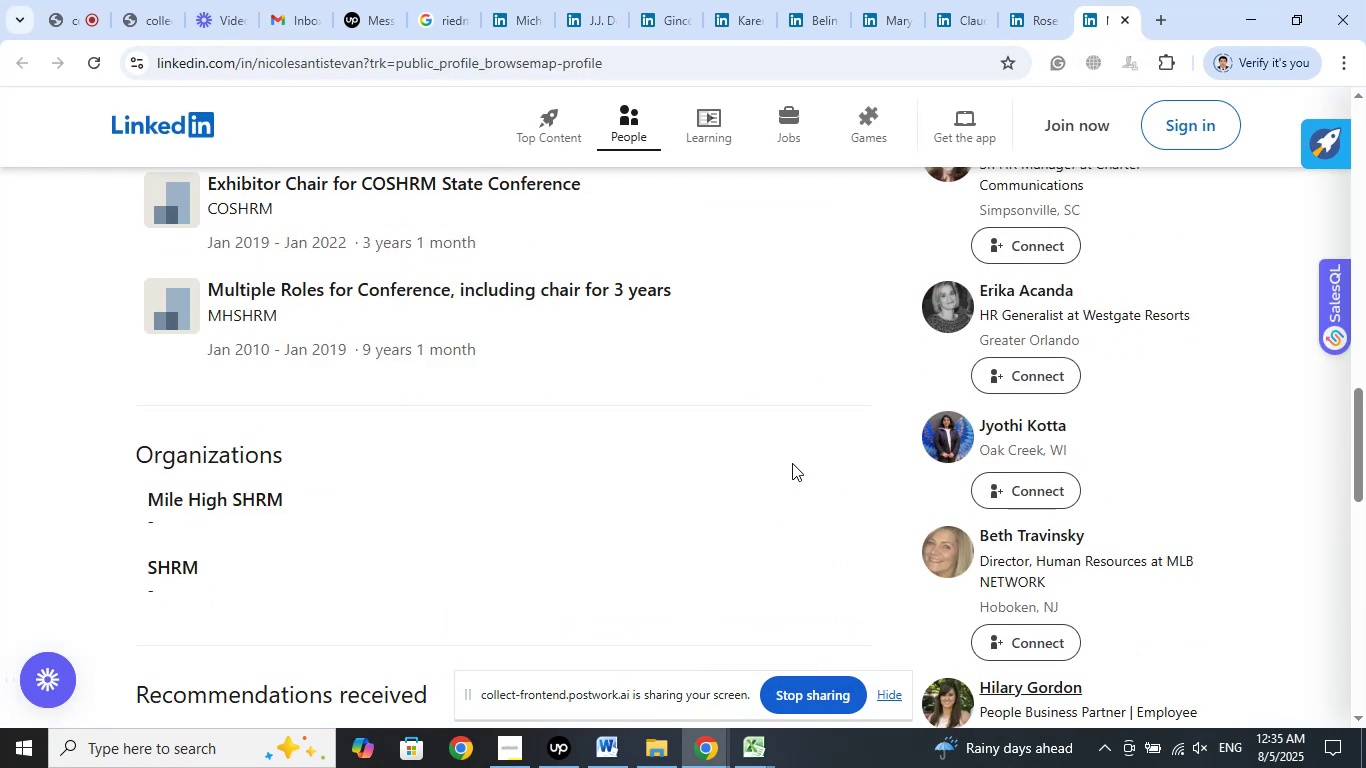 
scroll: coordinate [792, 463], scroll_direction: down, amount: 3.0
 